 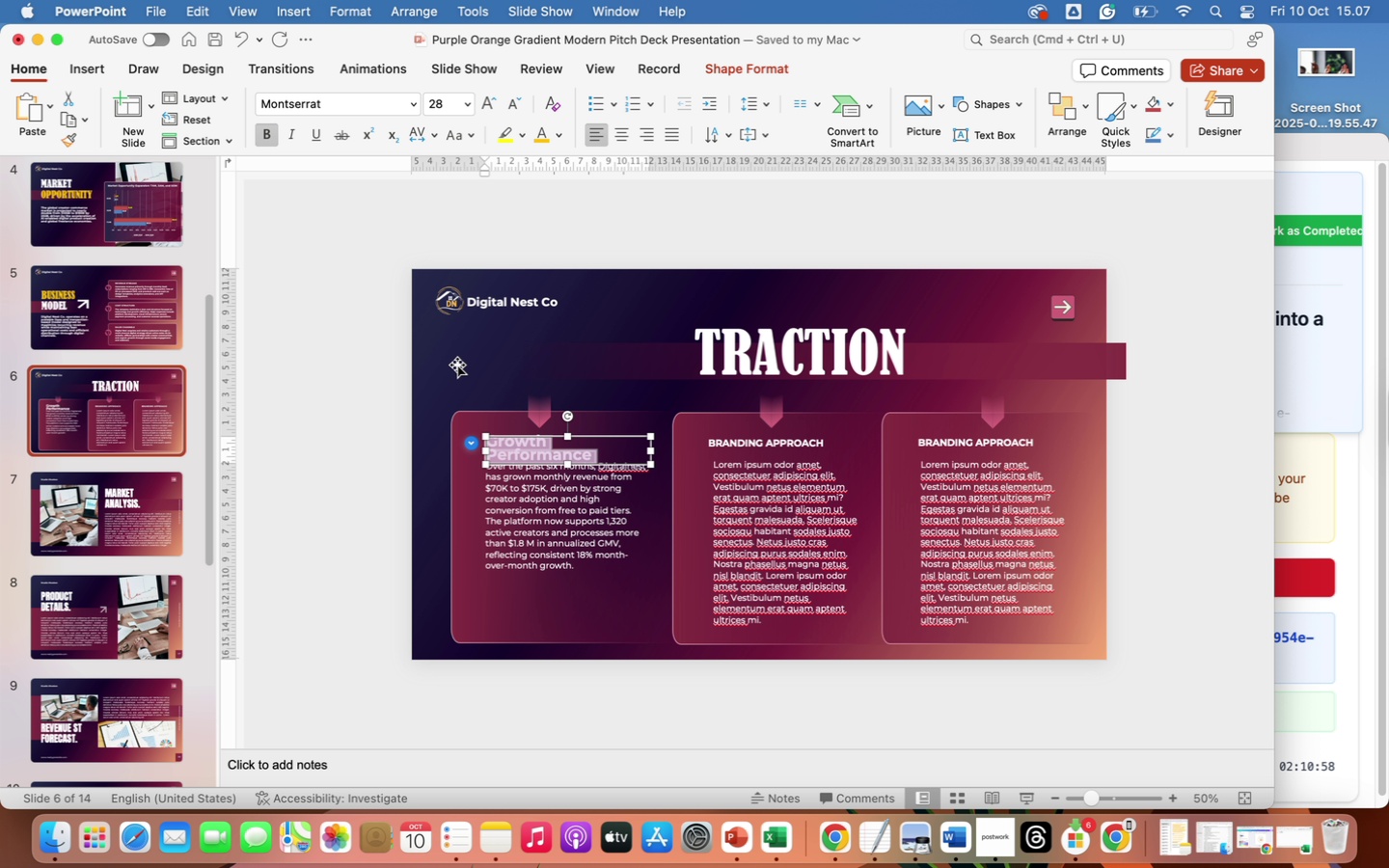 
left_click([552, 489])
 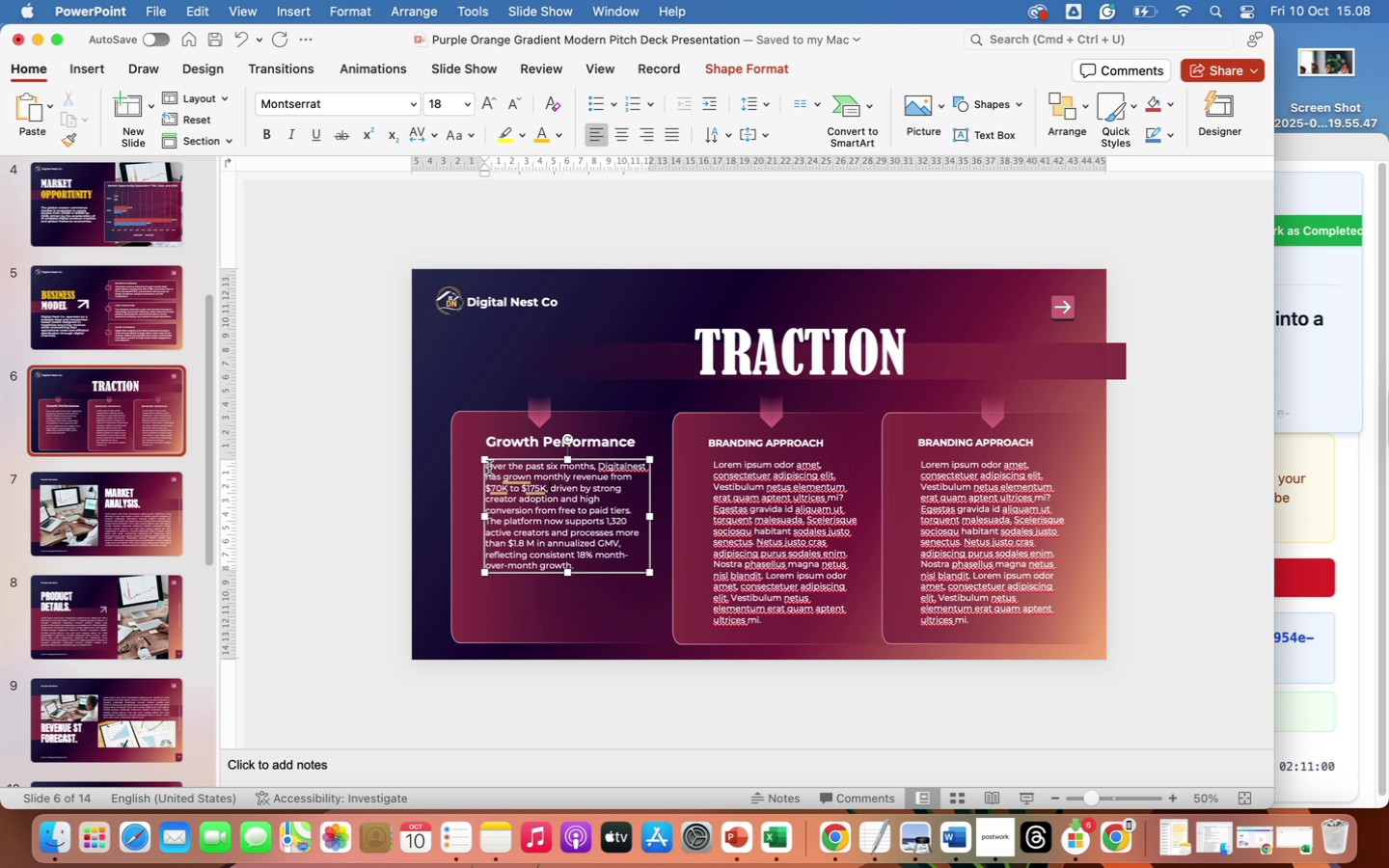 
left_click_drag(start_coordinate=[489, 468], to_coordinate=[593, 561])
 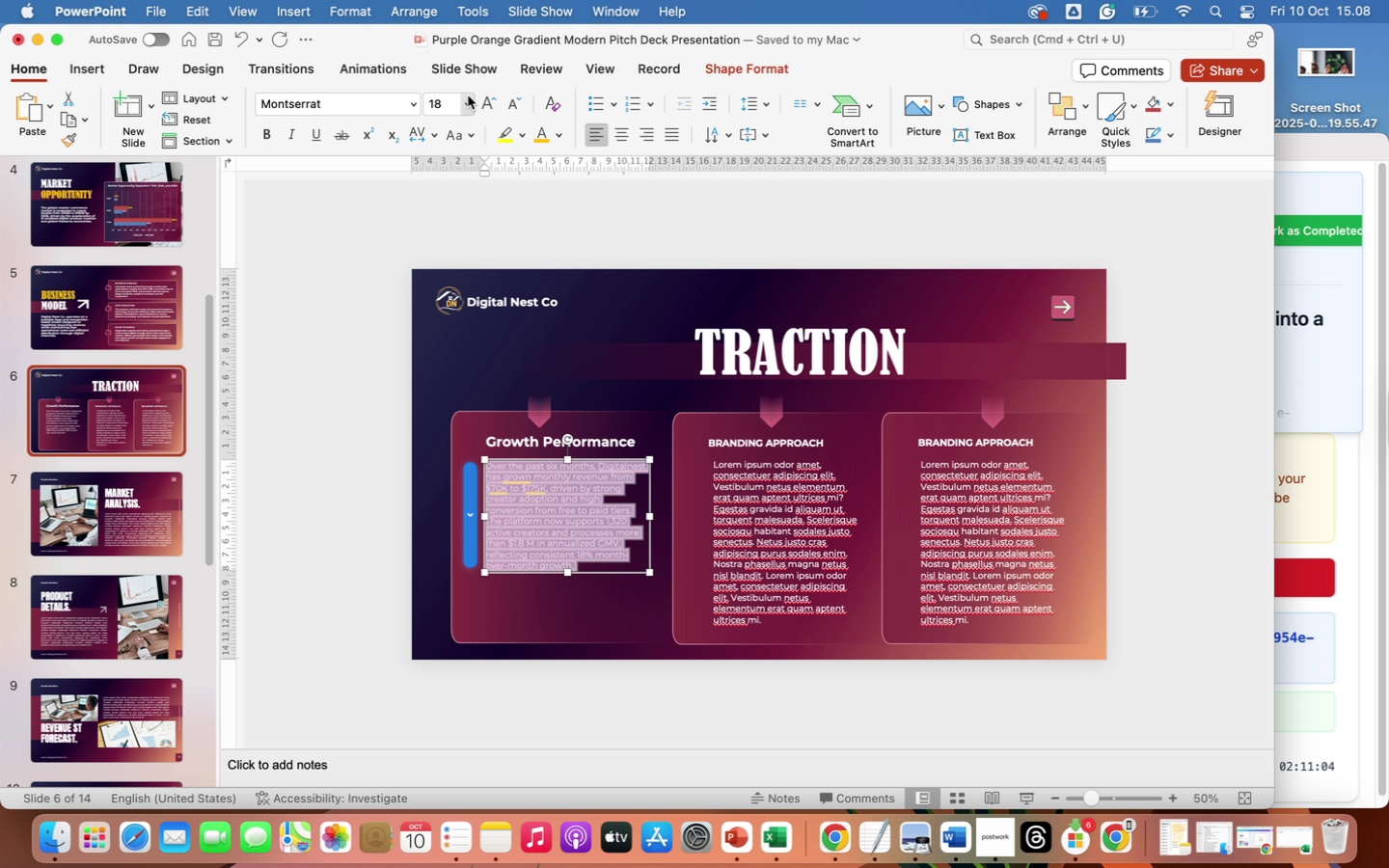 
left_click([467, 99])
 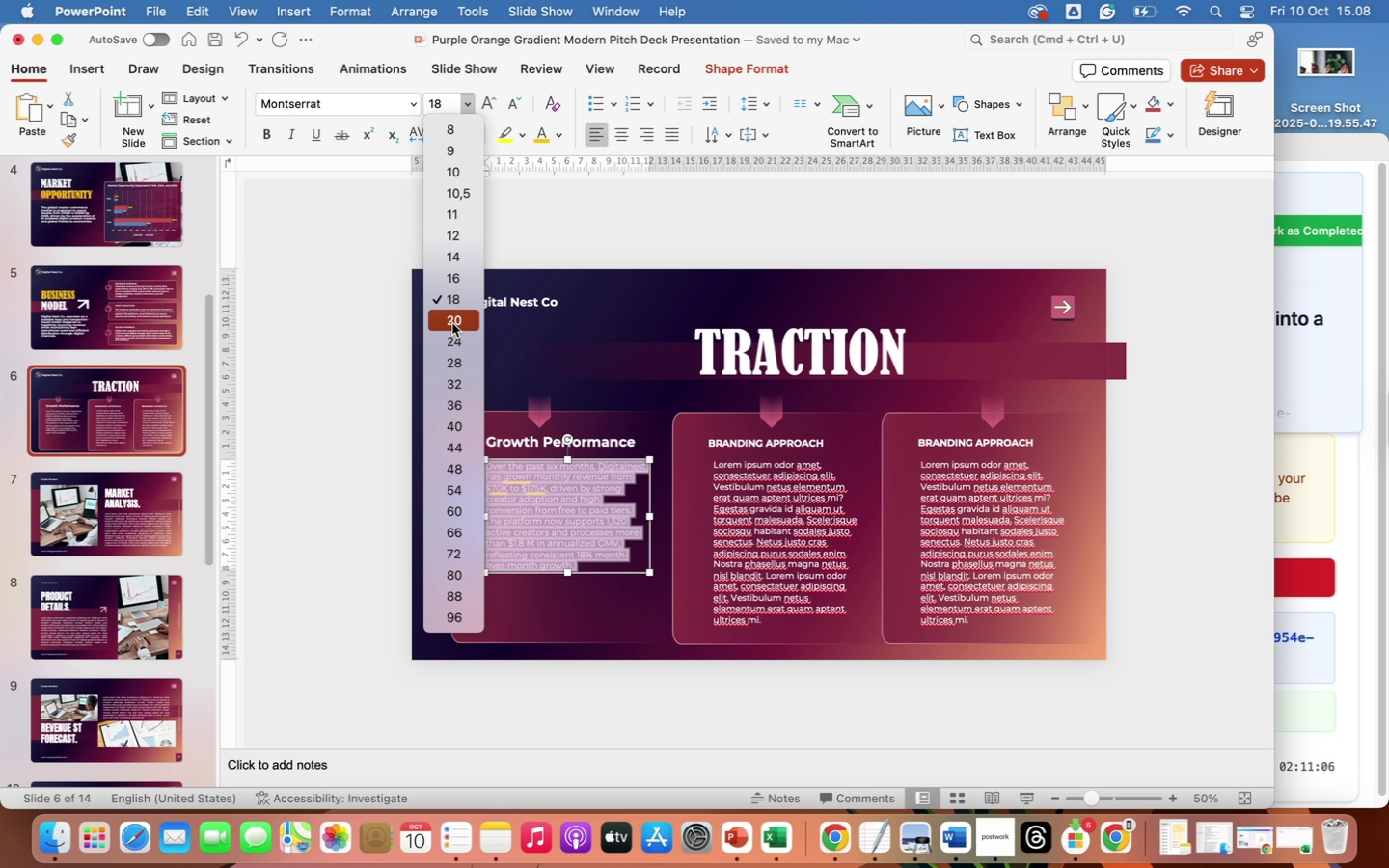 
left_click([451, 340])
 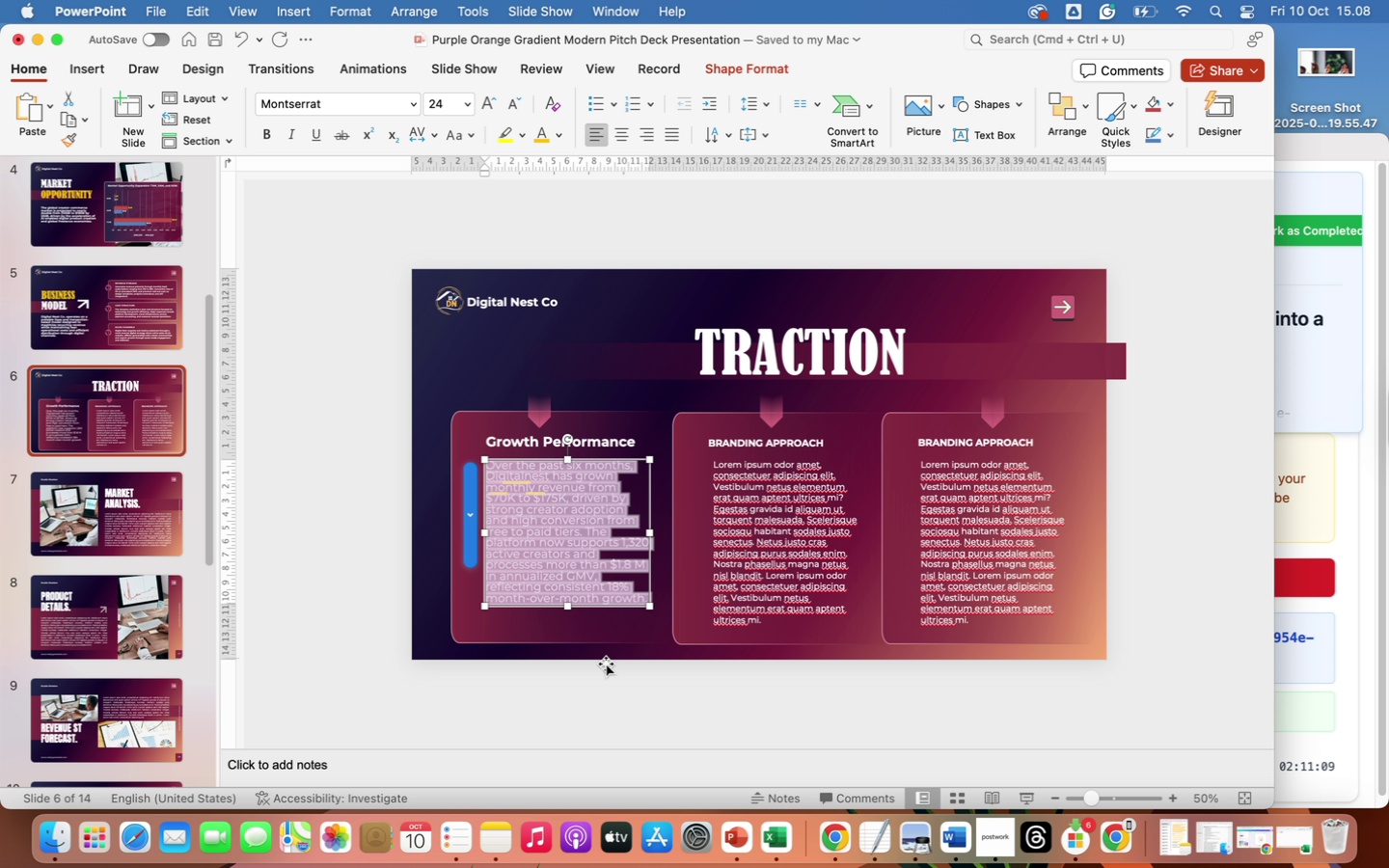 
left_click([614, 690])
 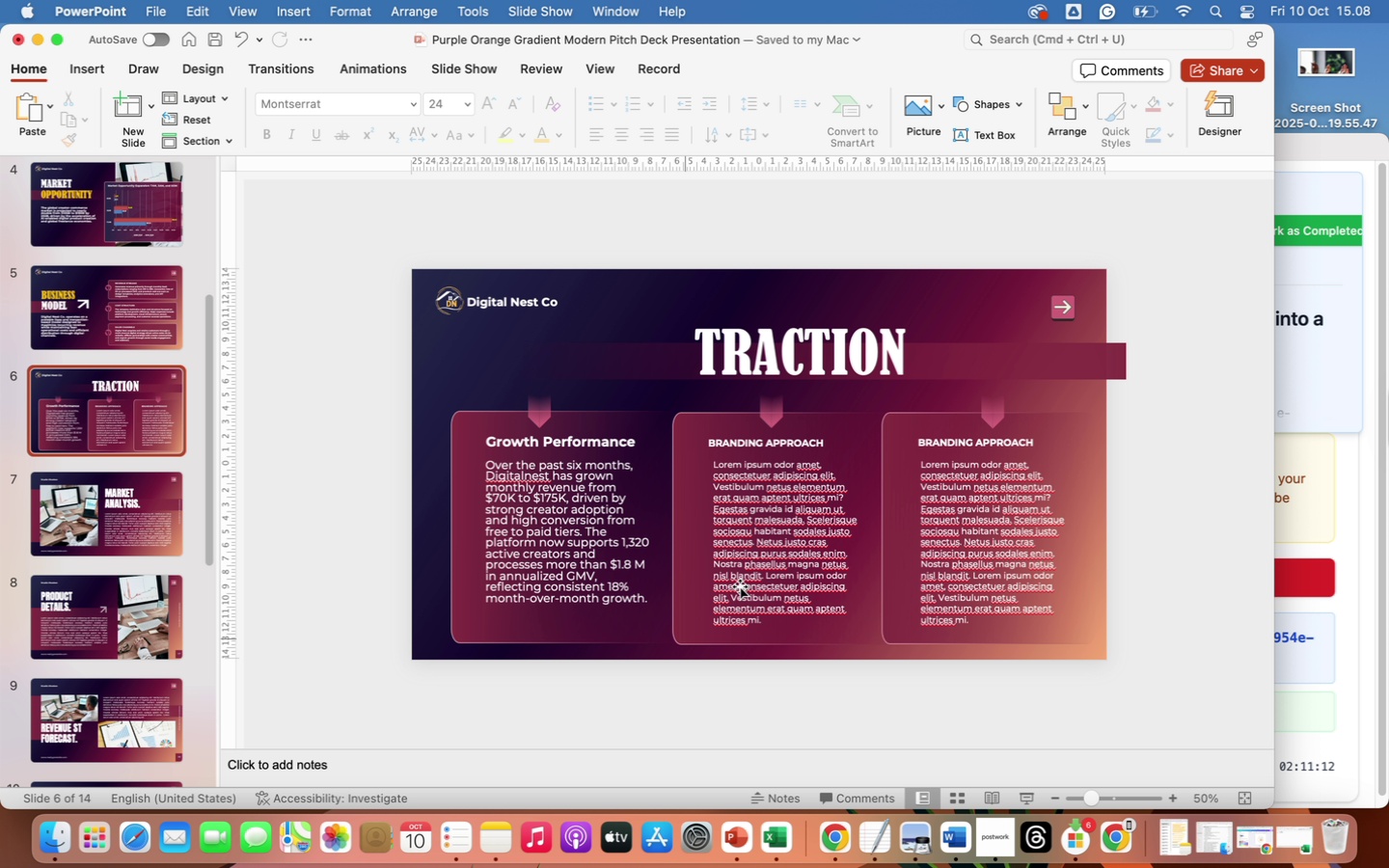 
left_click([738, 524])
 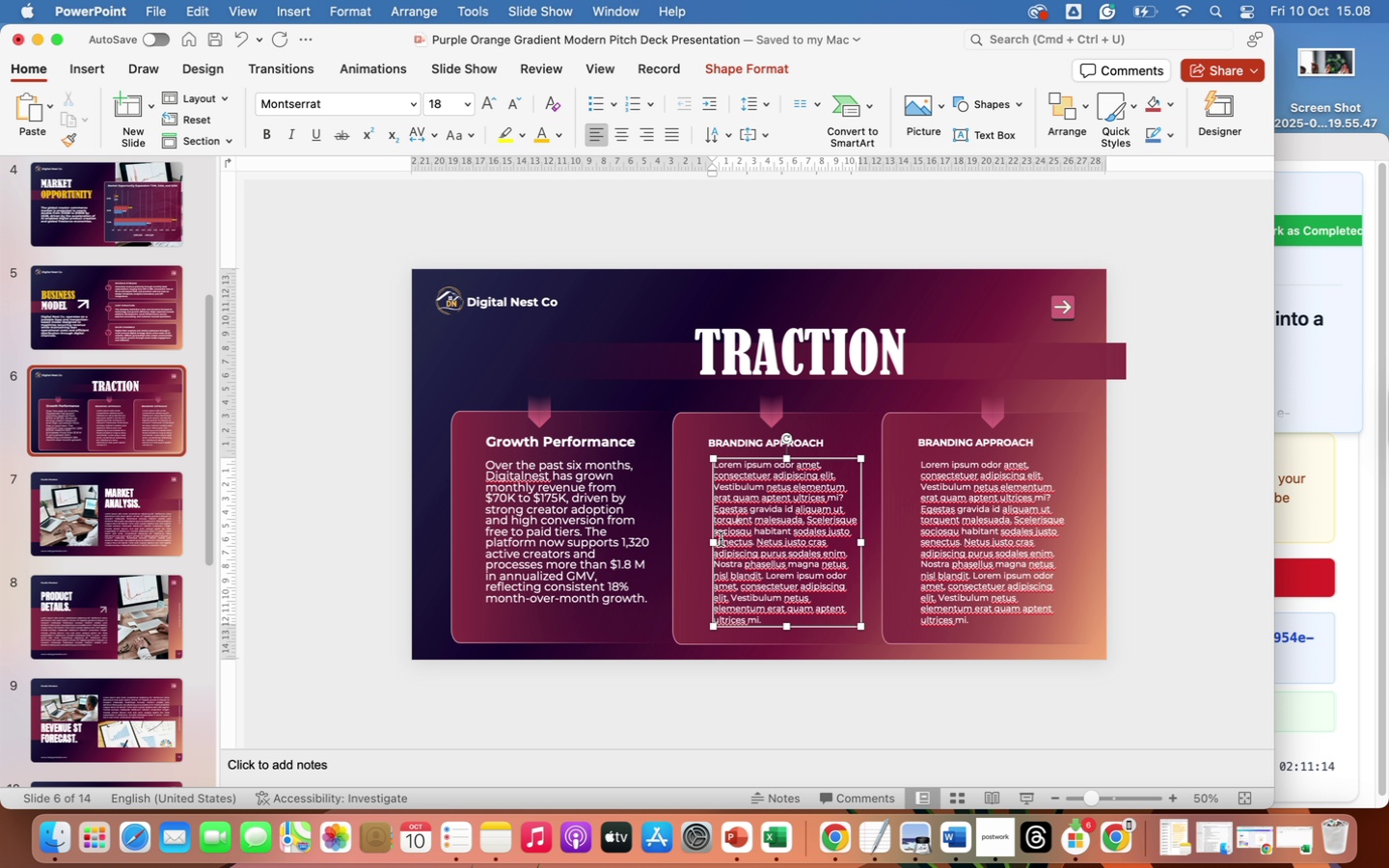 
left_click_drag(start_coordinate=[711, 544], to_coordinate=[703, 543])
 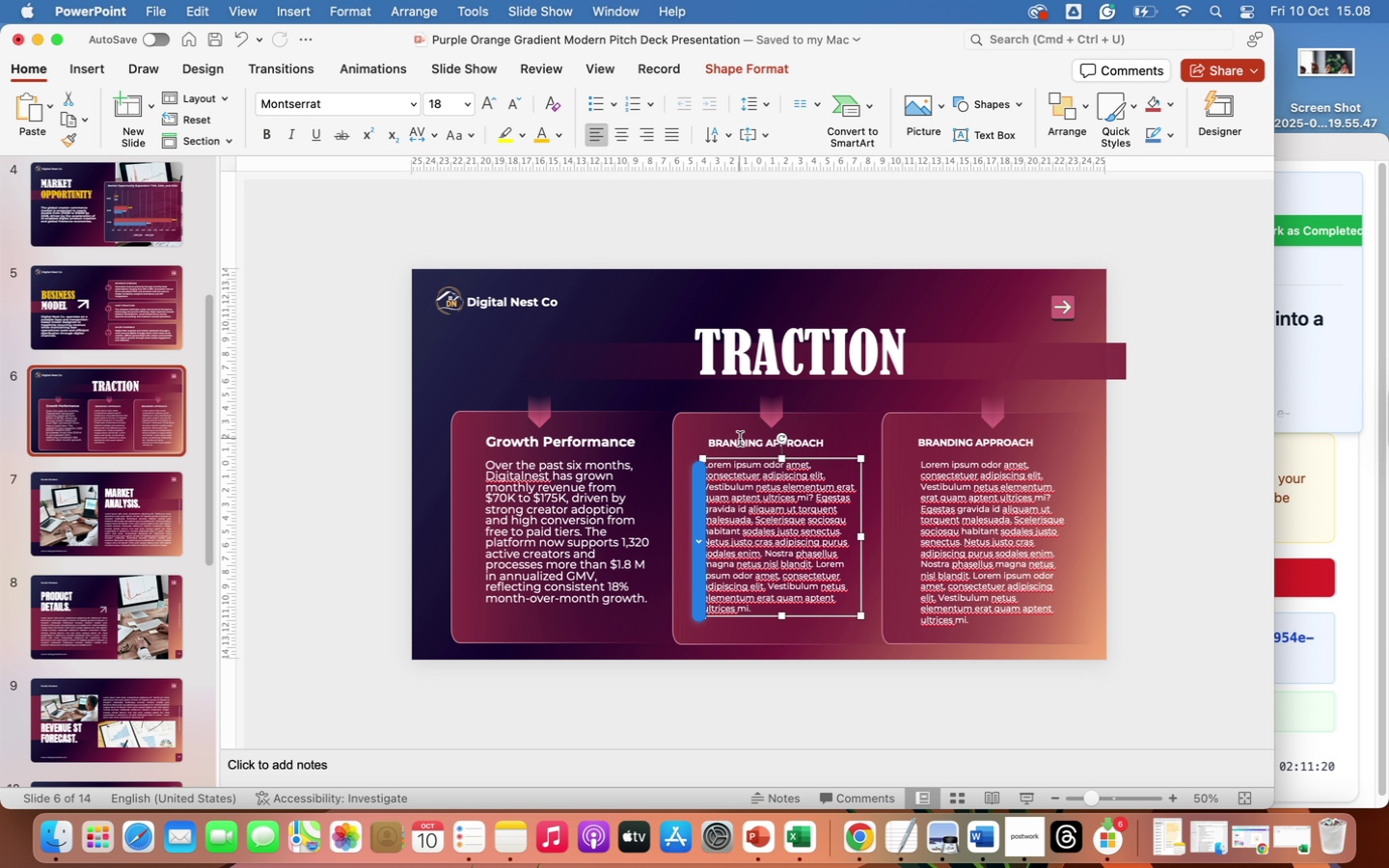 
left_click([730, 445])
 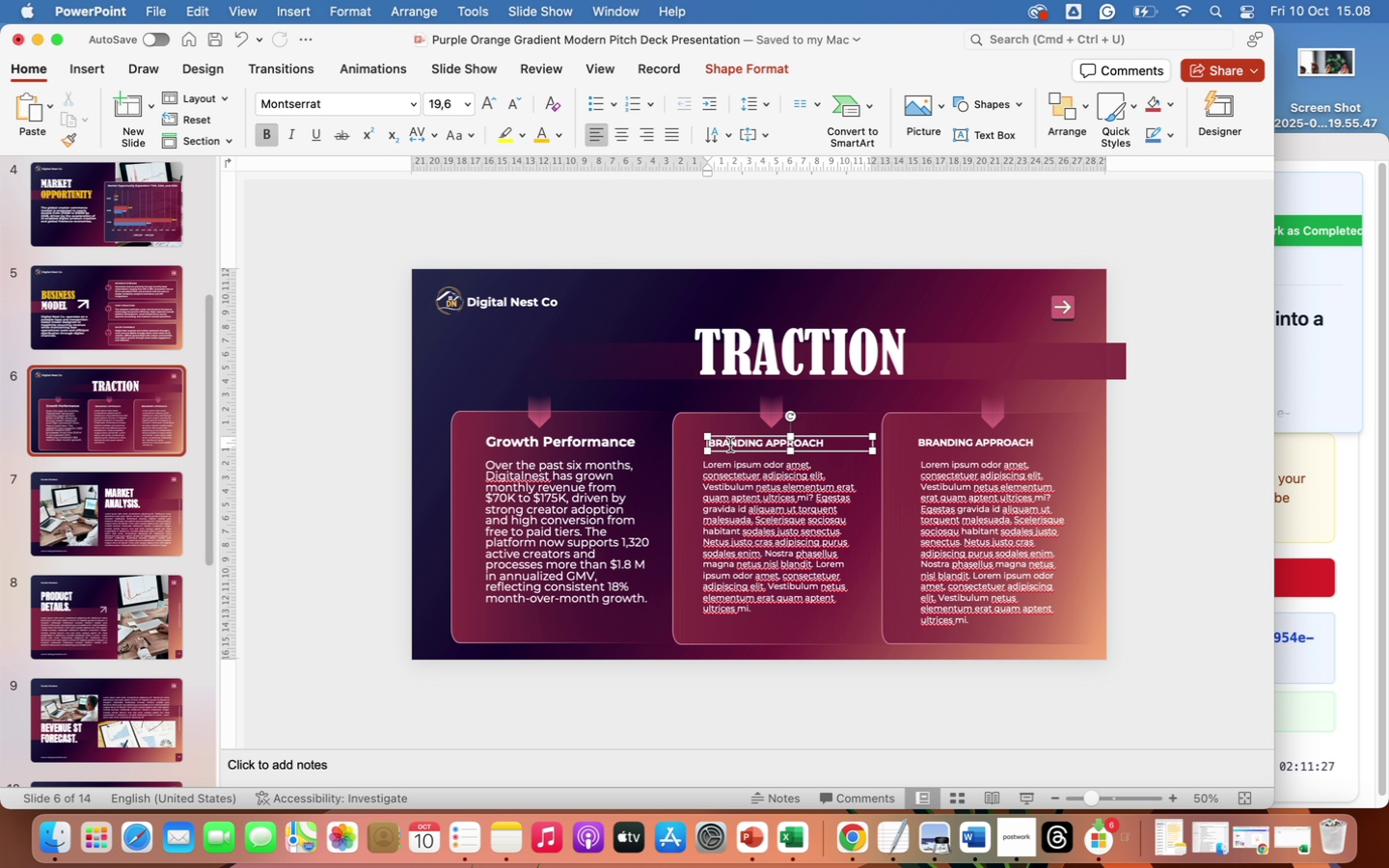 
wait(12.12)
 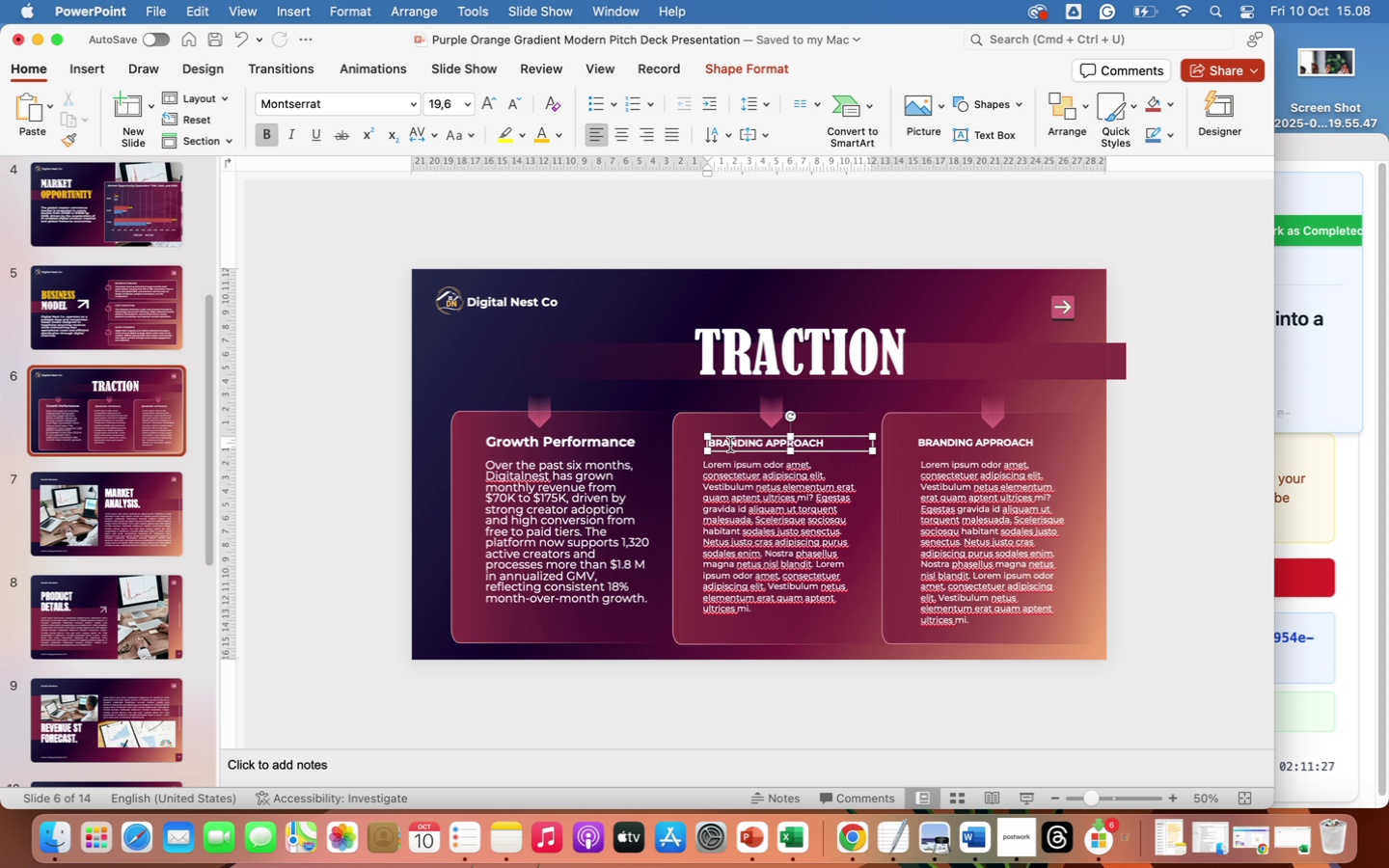 
left_click_drag(start_coordinate=[823, 442], to_coordinate=[714, 438])
 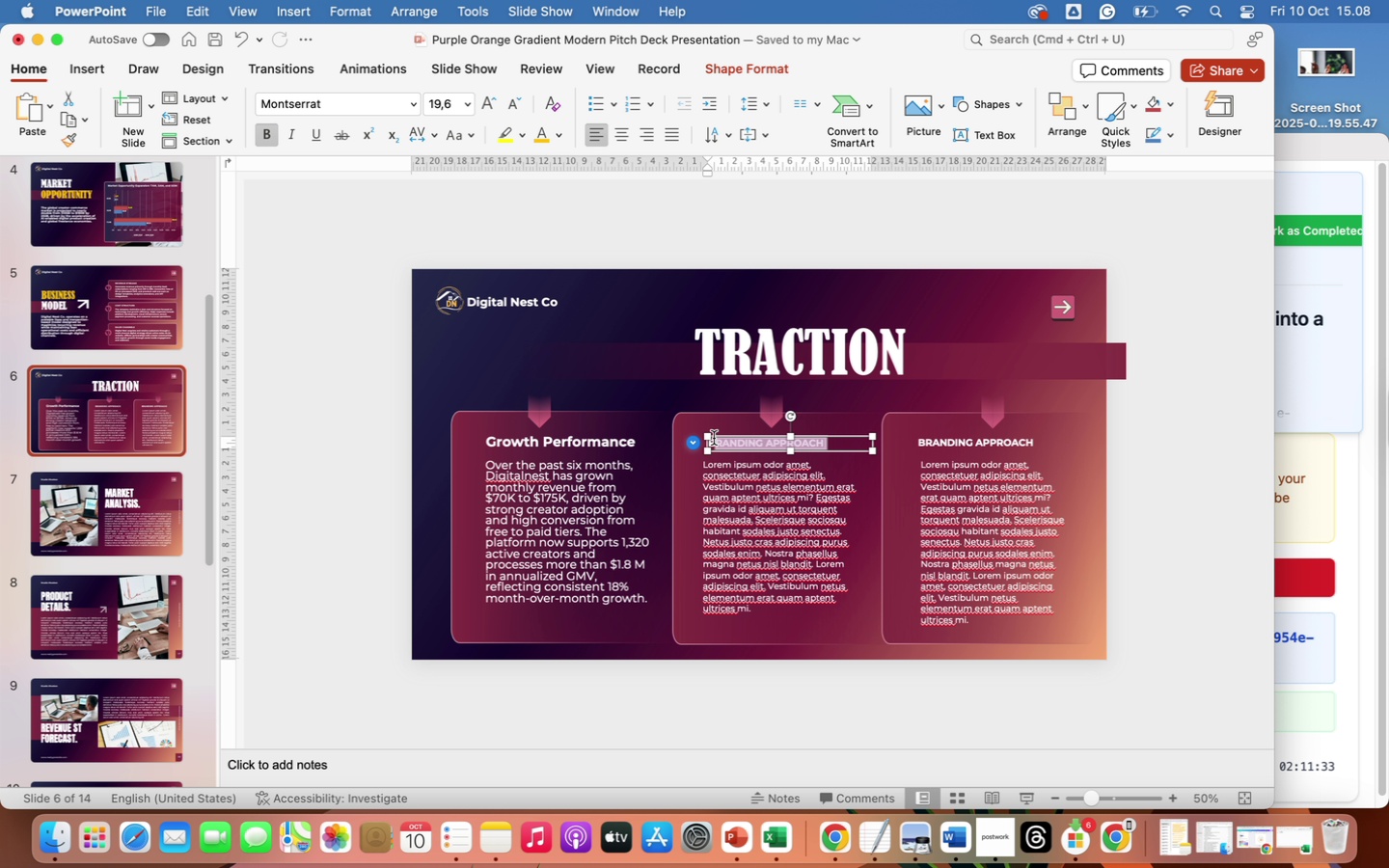 
type(Ud)
key(Backspace)
type(ser Engagement)
 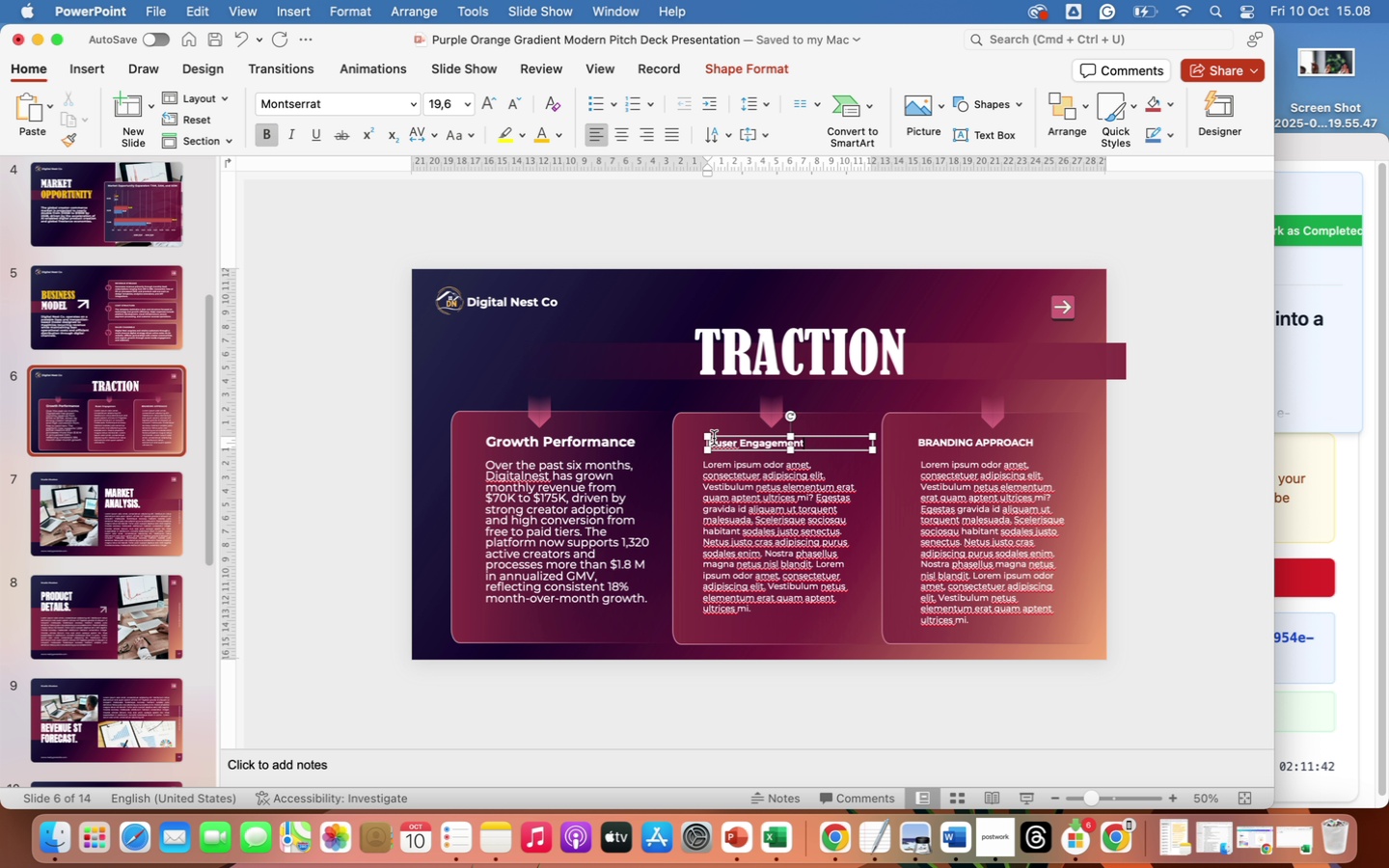 
left_click([814, 449])
 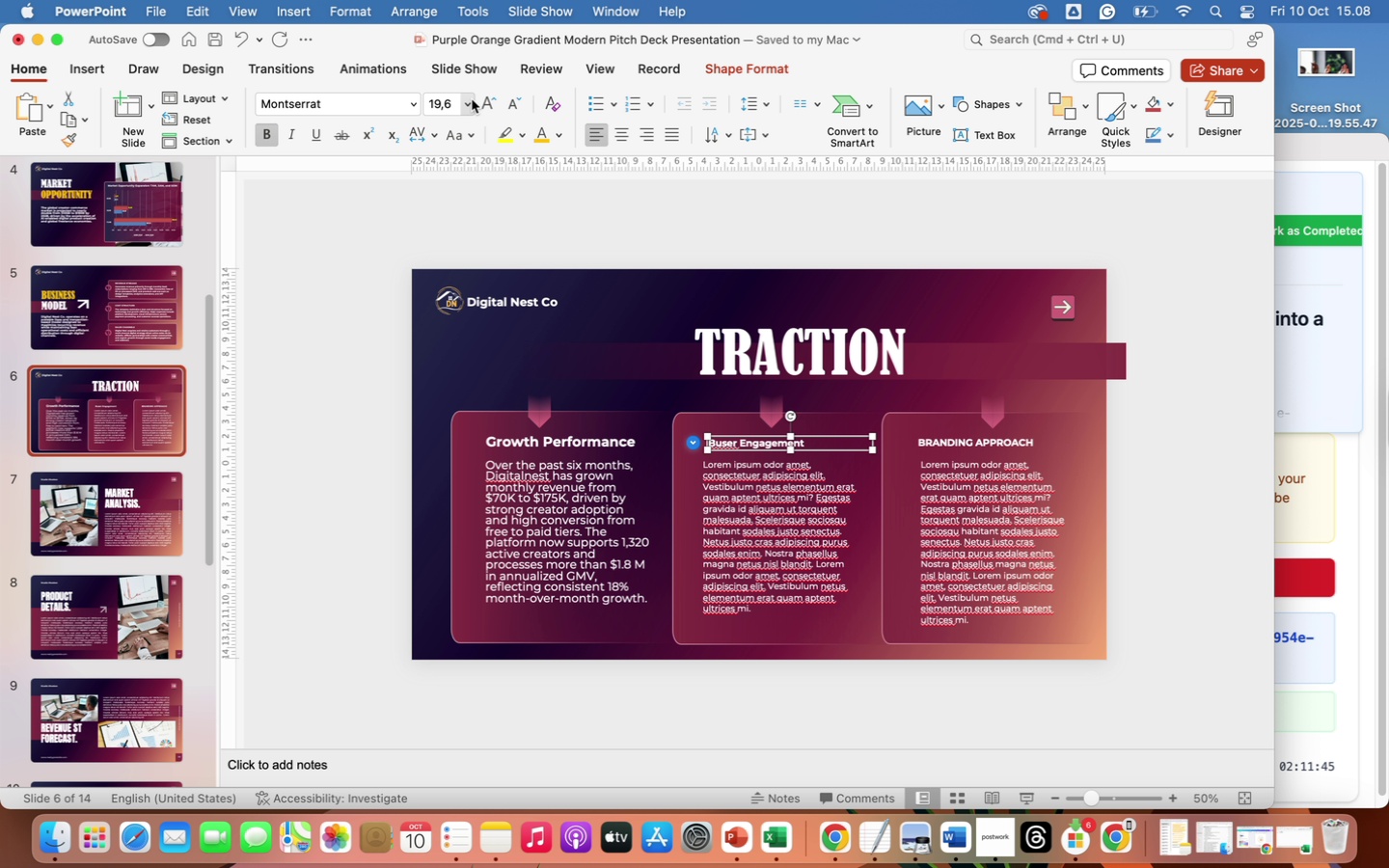 
left_click([467, 100])
 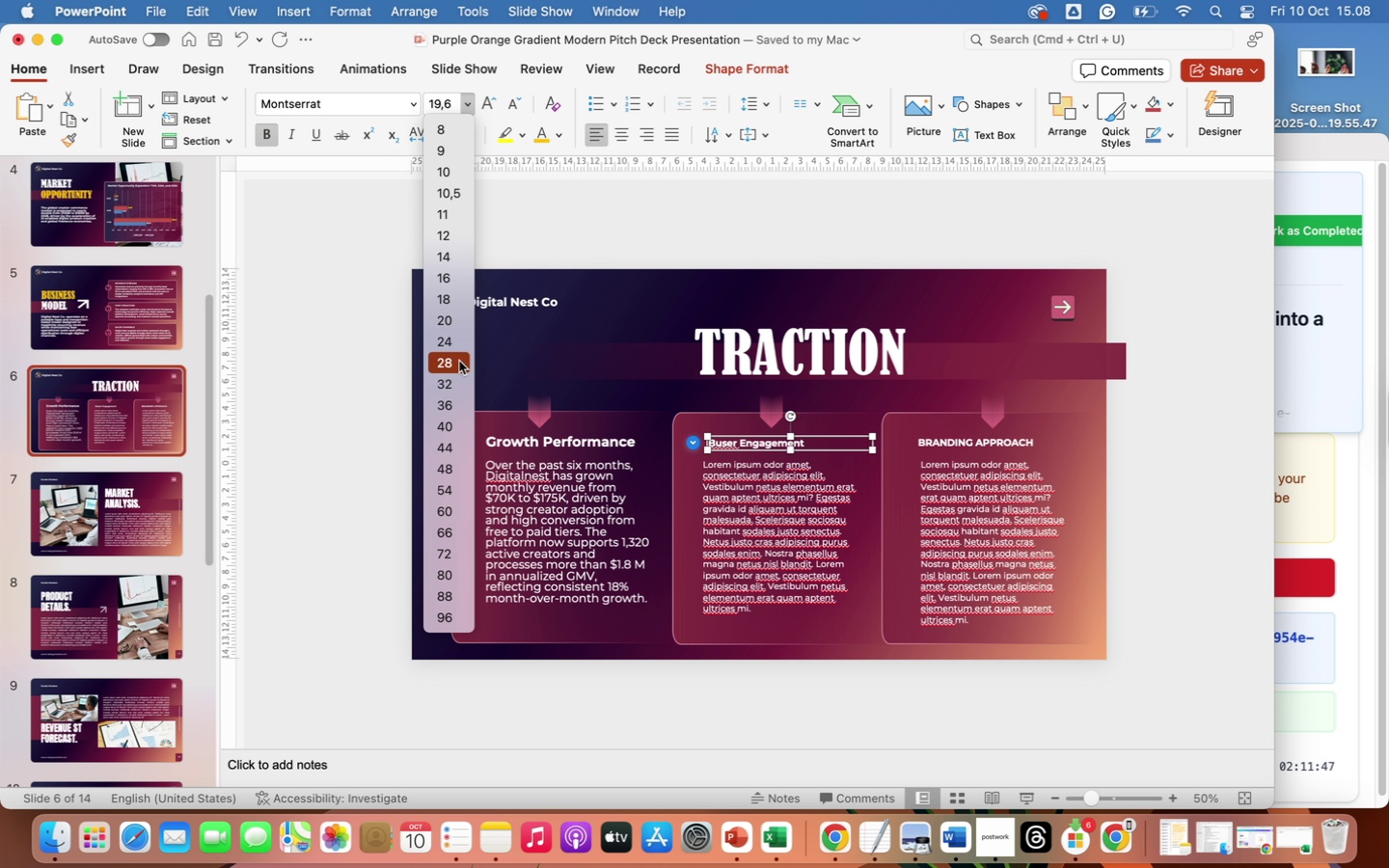 
left_click([453, 363])
 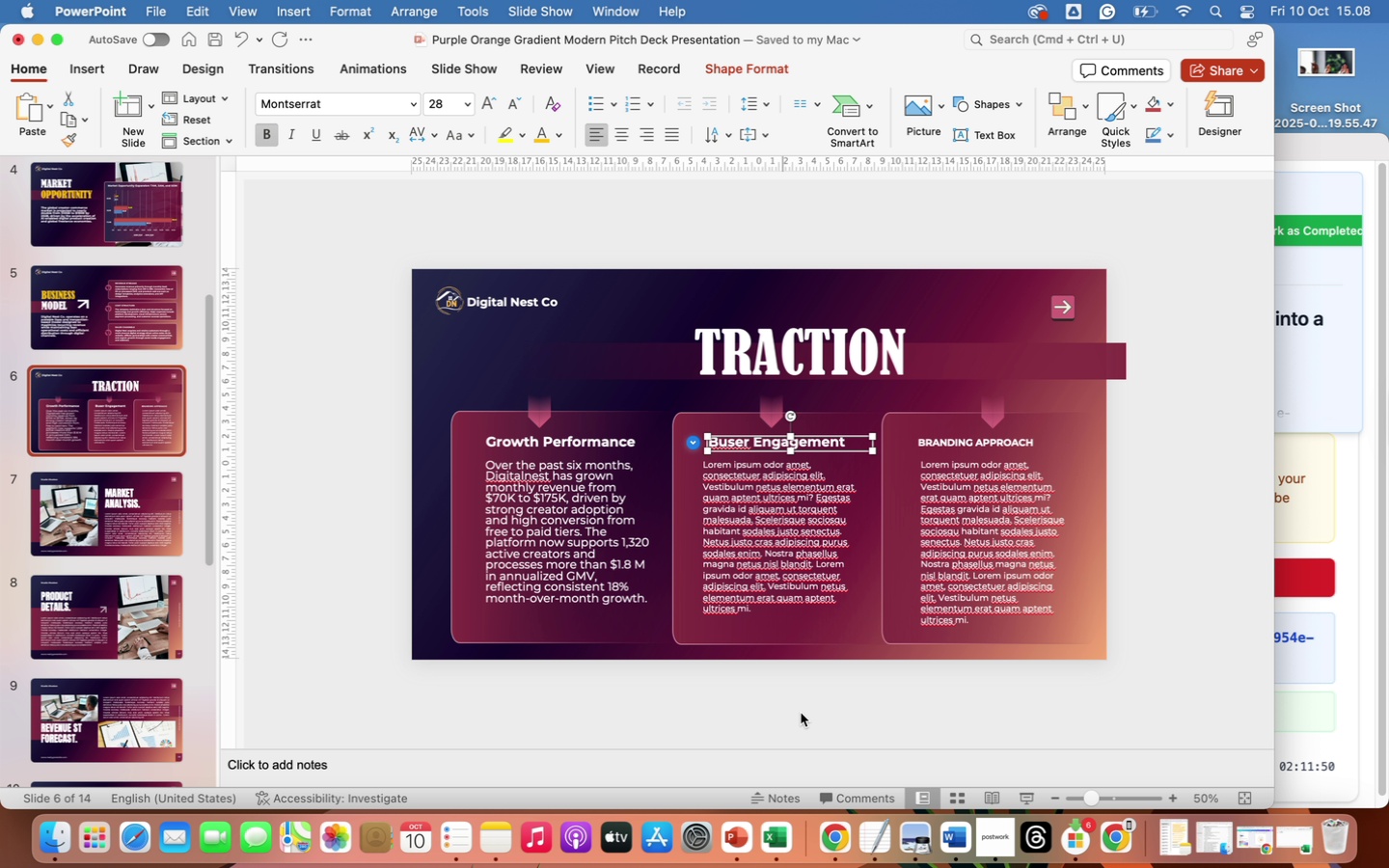 
left_click([741, 523])
 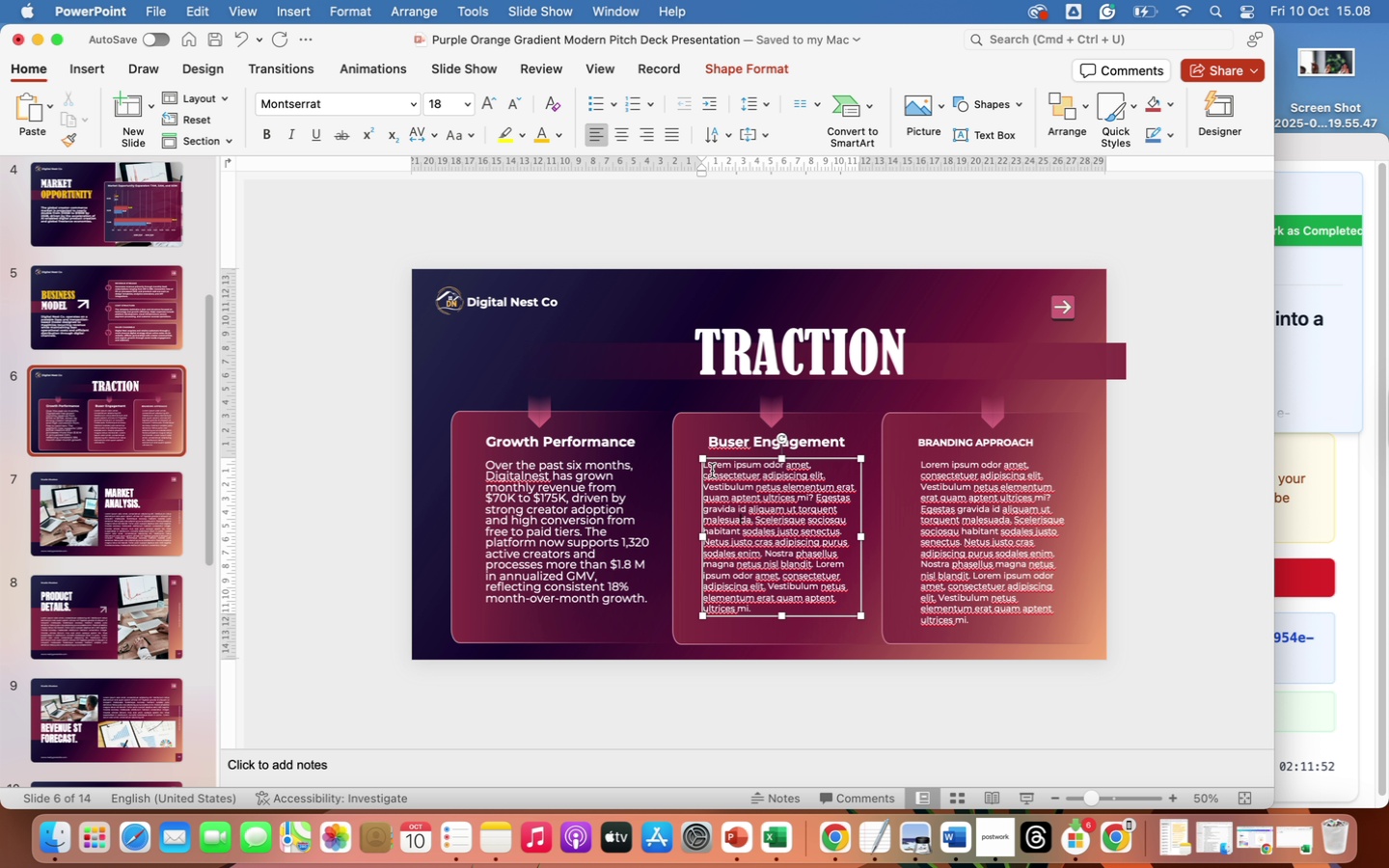 
left_click_drag(start_coordinate=[712, 470], to_coordinate=[773, 609])
 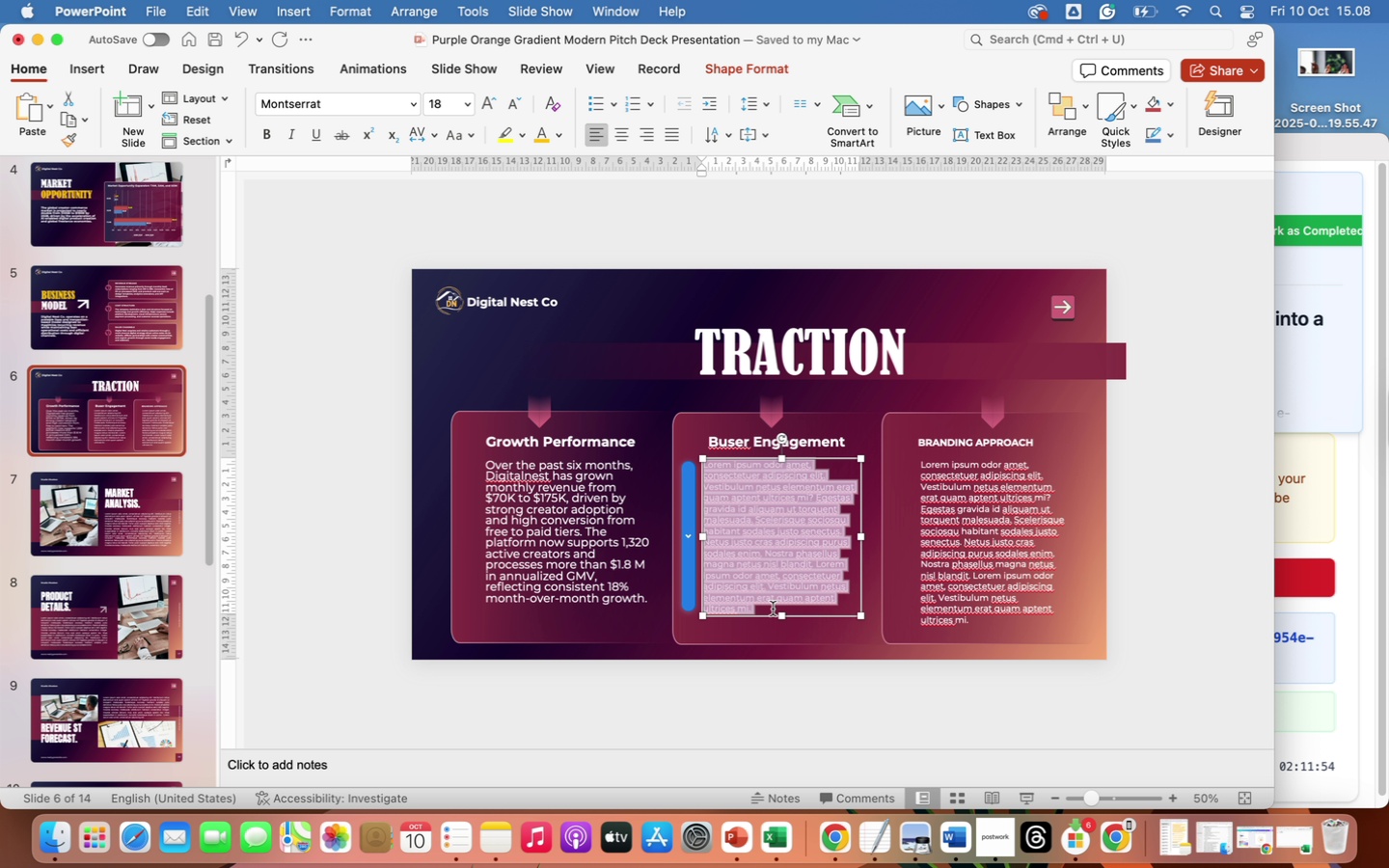 
key(Backspace)
 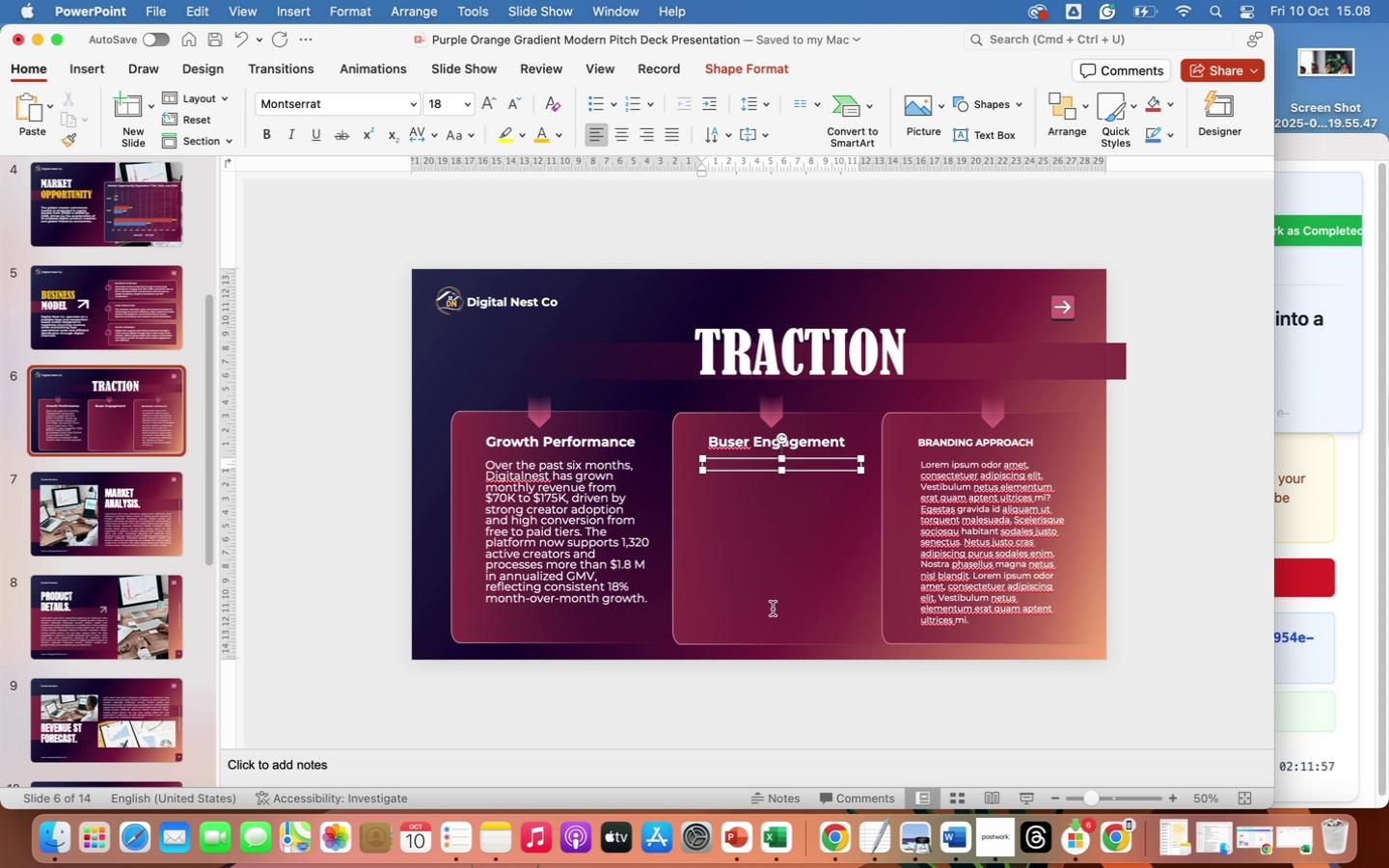 
type(Creator rete)
 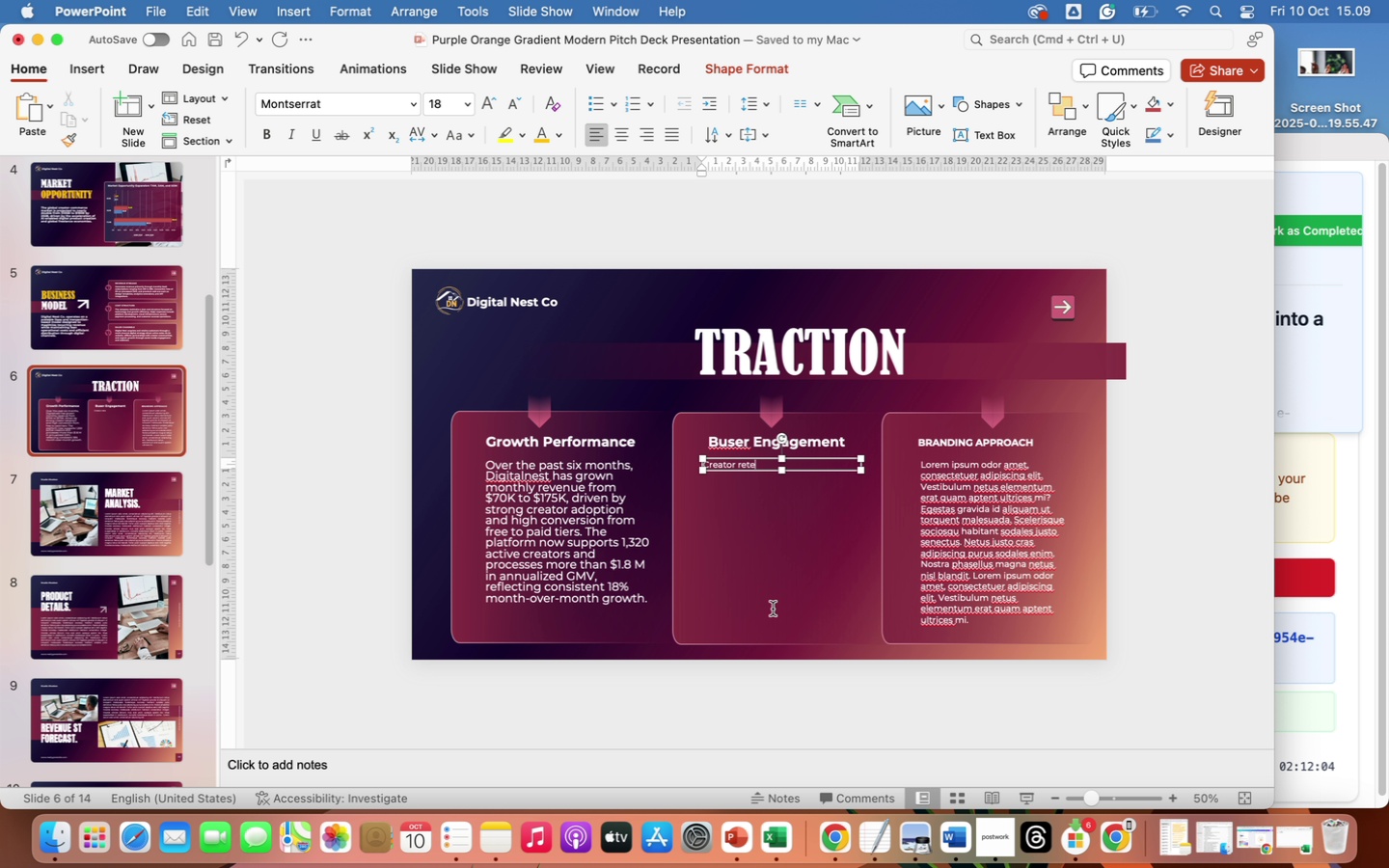 
type(ntion remains strong with an average chu)
 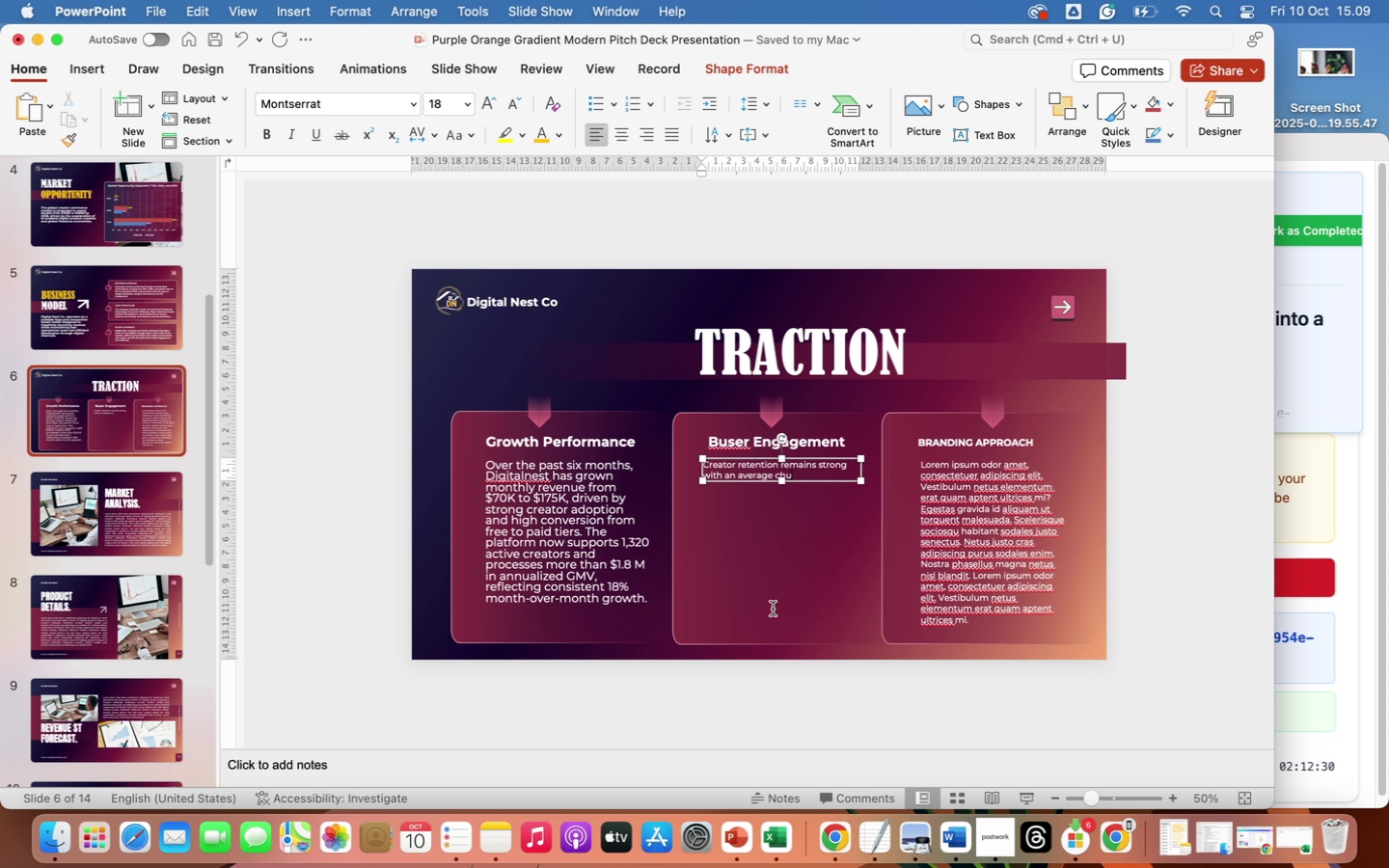 
type(rn rate of just 2.4% per month and NPS score of 61, indicato)
key(Backspace)
type(ing high satisfaction and product-market fit. Active)
 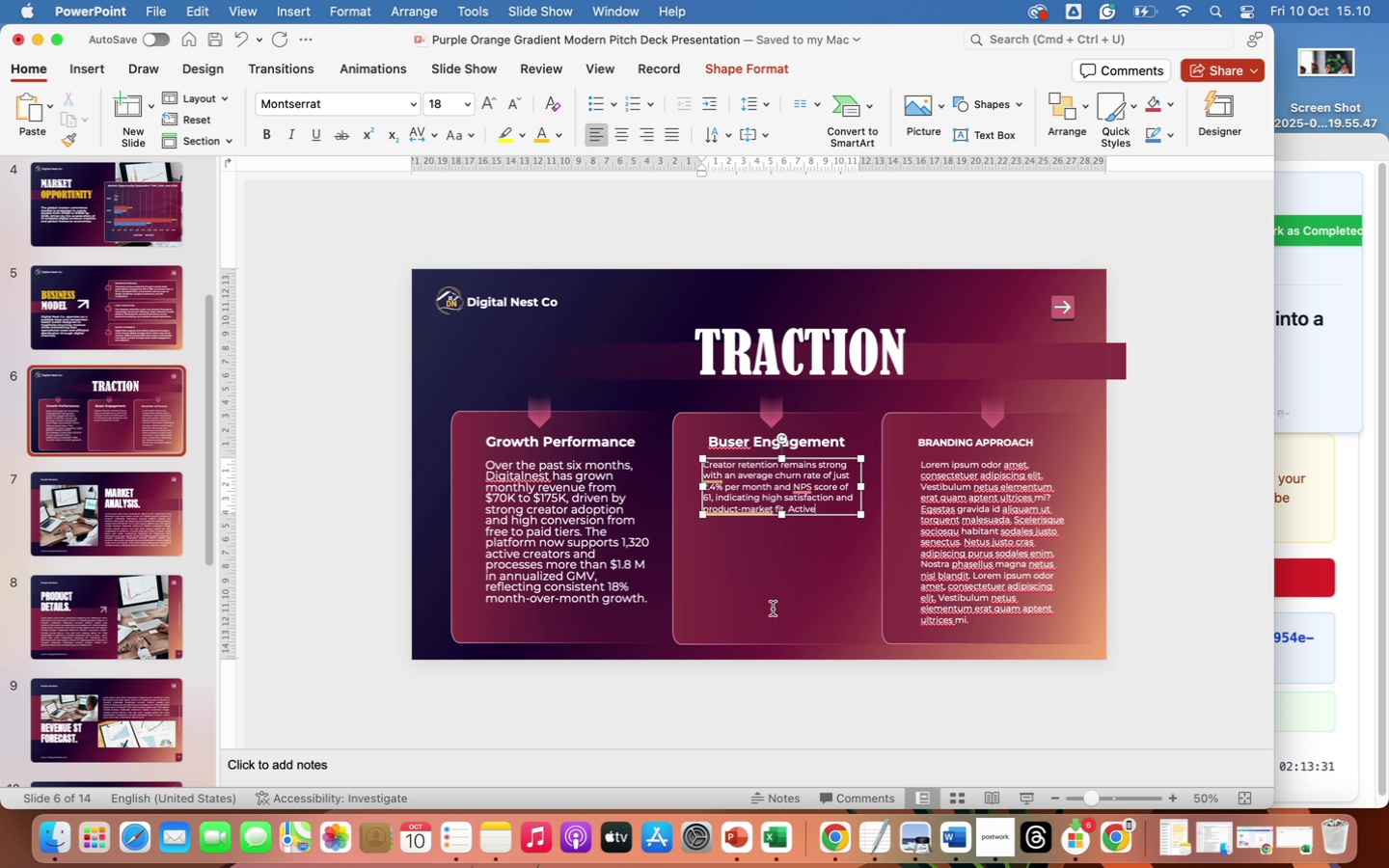 
wait(6.14)
 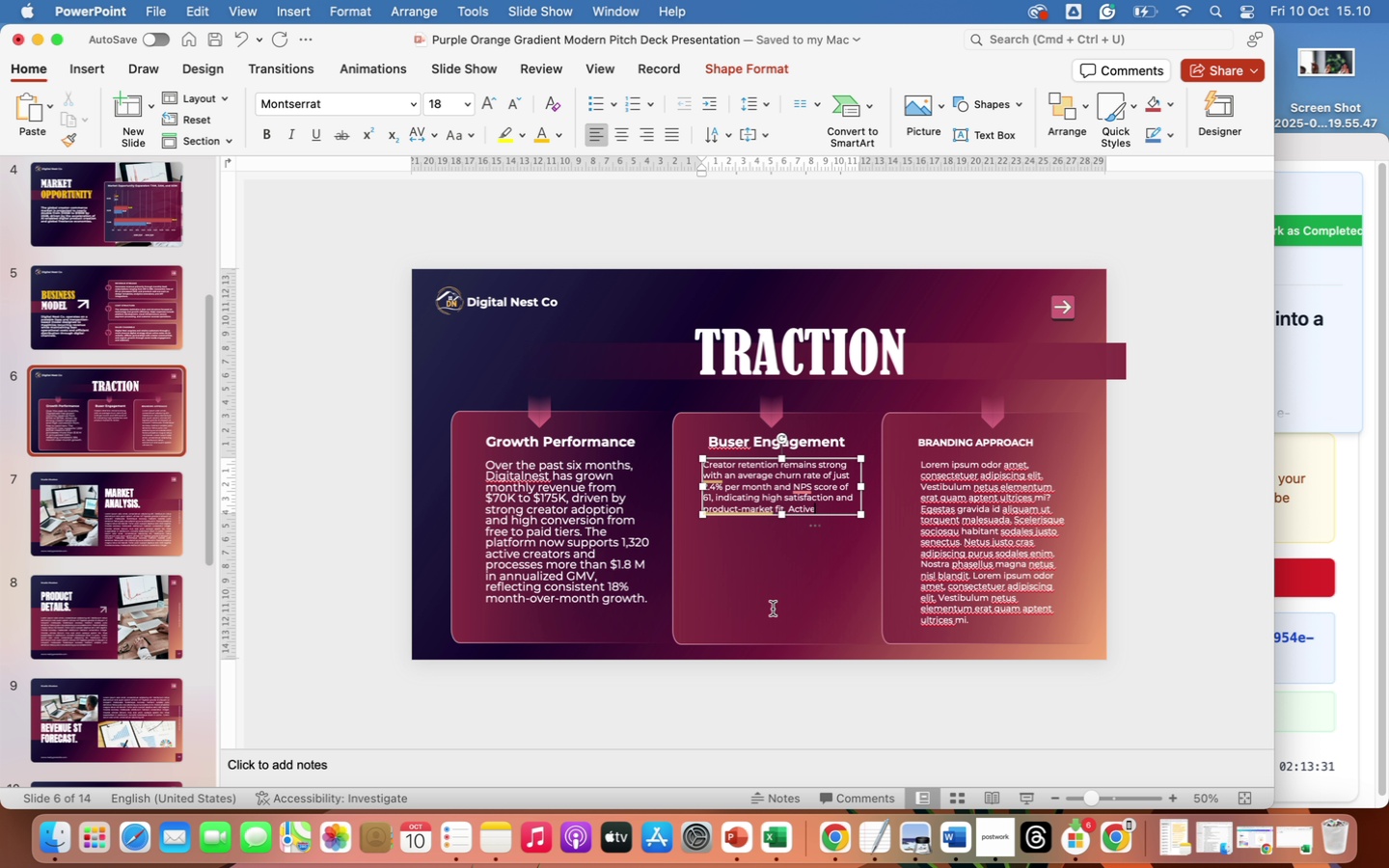 
key(Tab)
 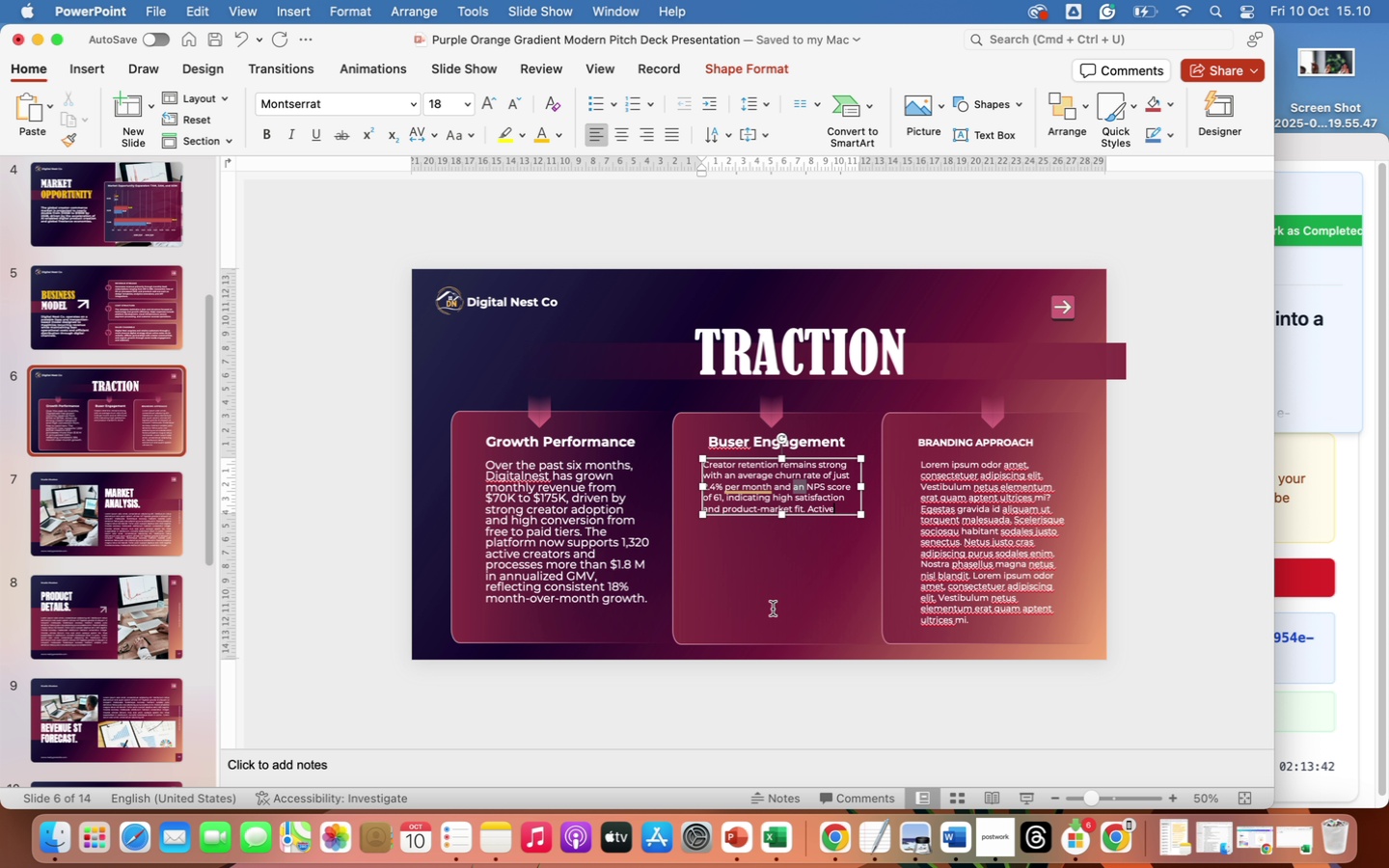 
wait(9.74)
 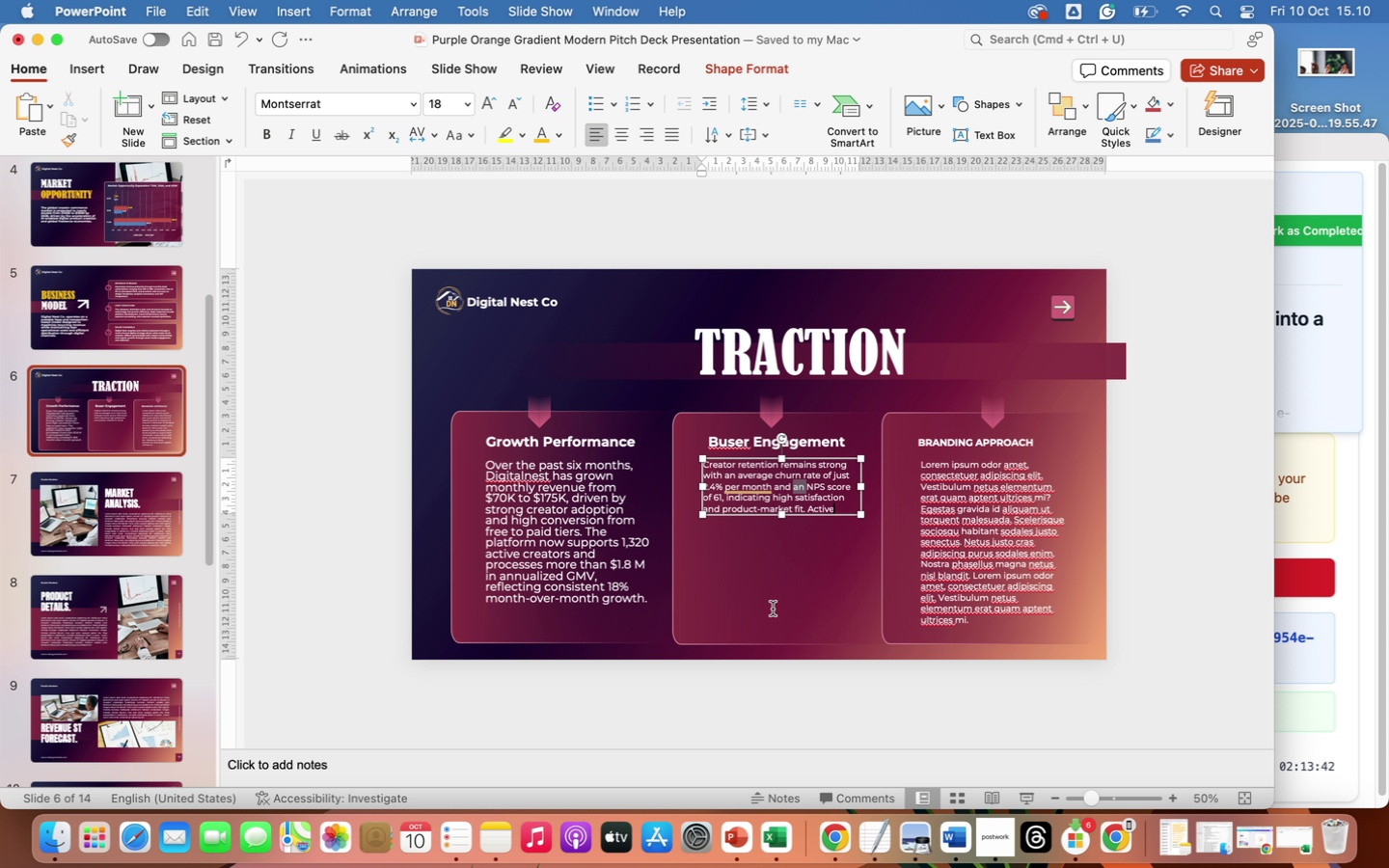 
type( creators engage daily with buil)
 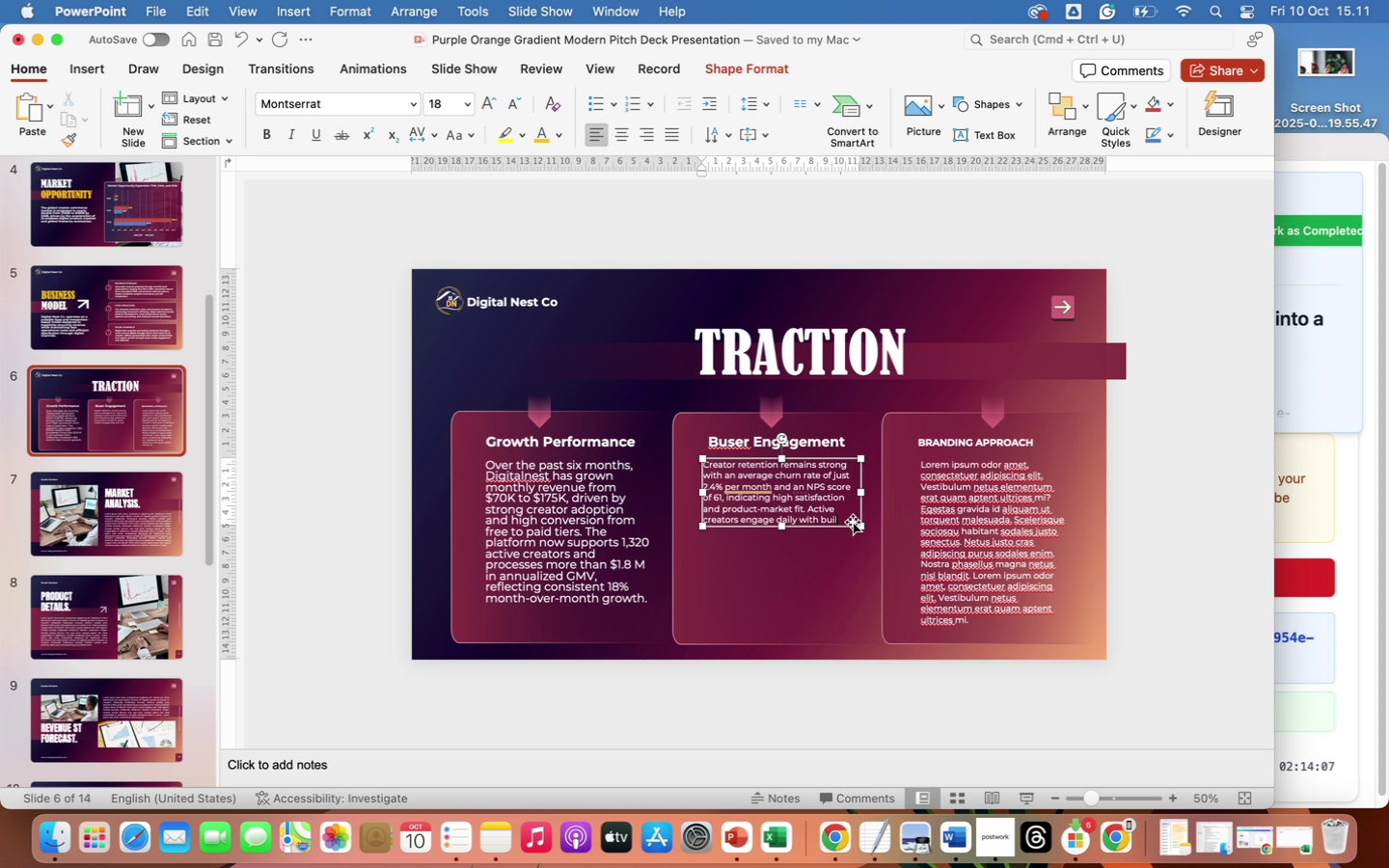 
type(t-in analytics and automation tools, generating)
 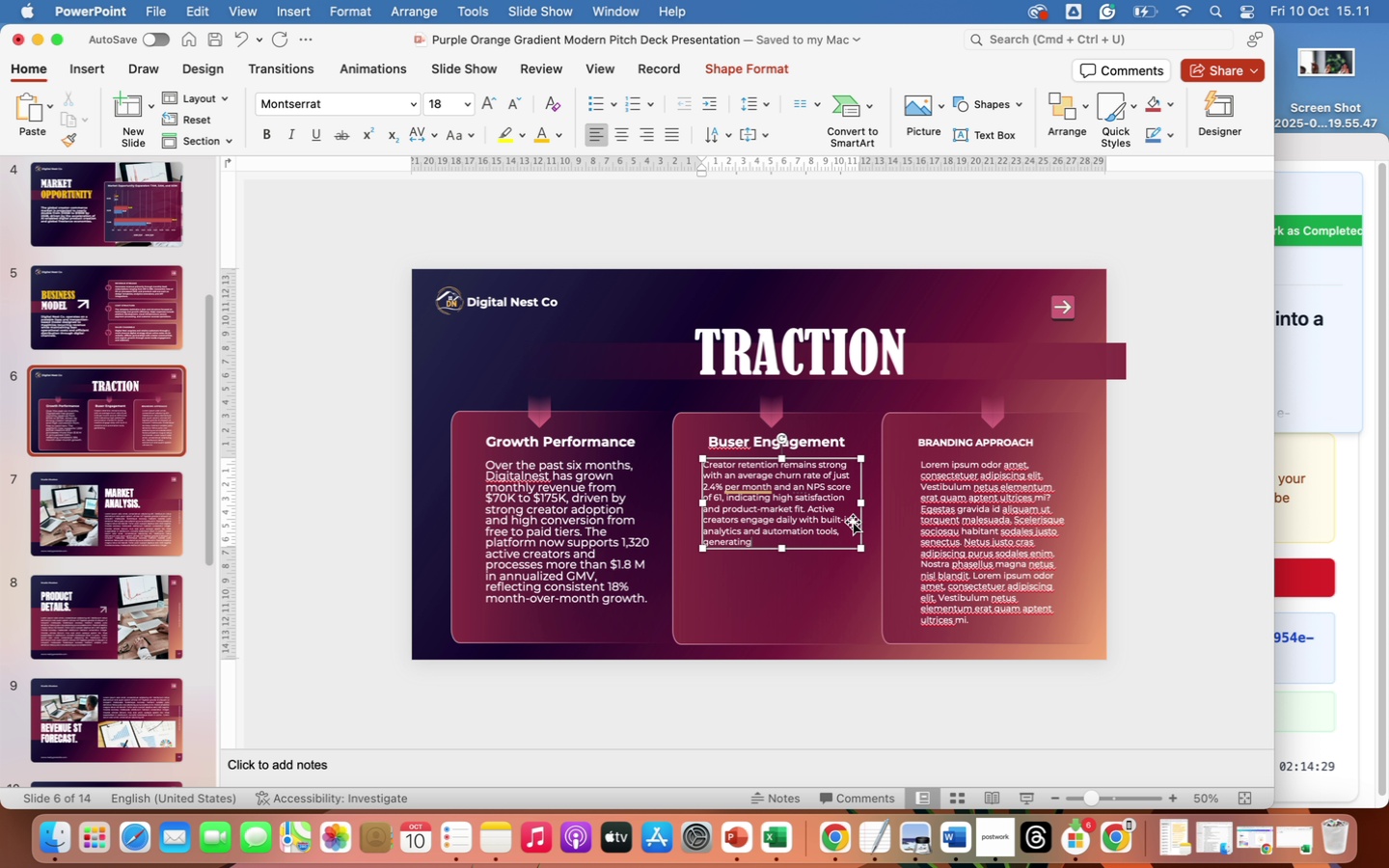 
type( over 180,000 end )
key(Backspace)
type(-buyer transactions within)
 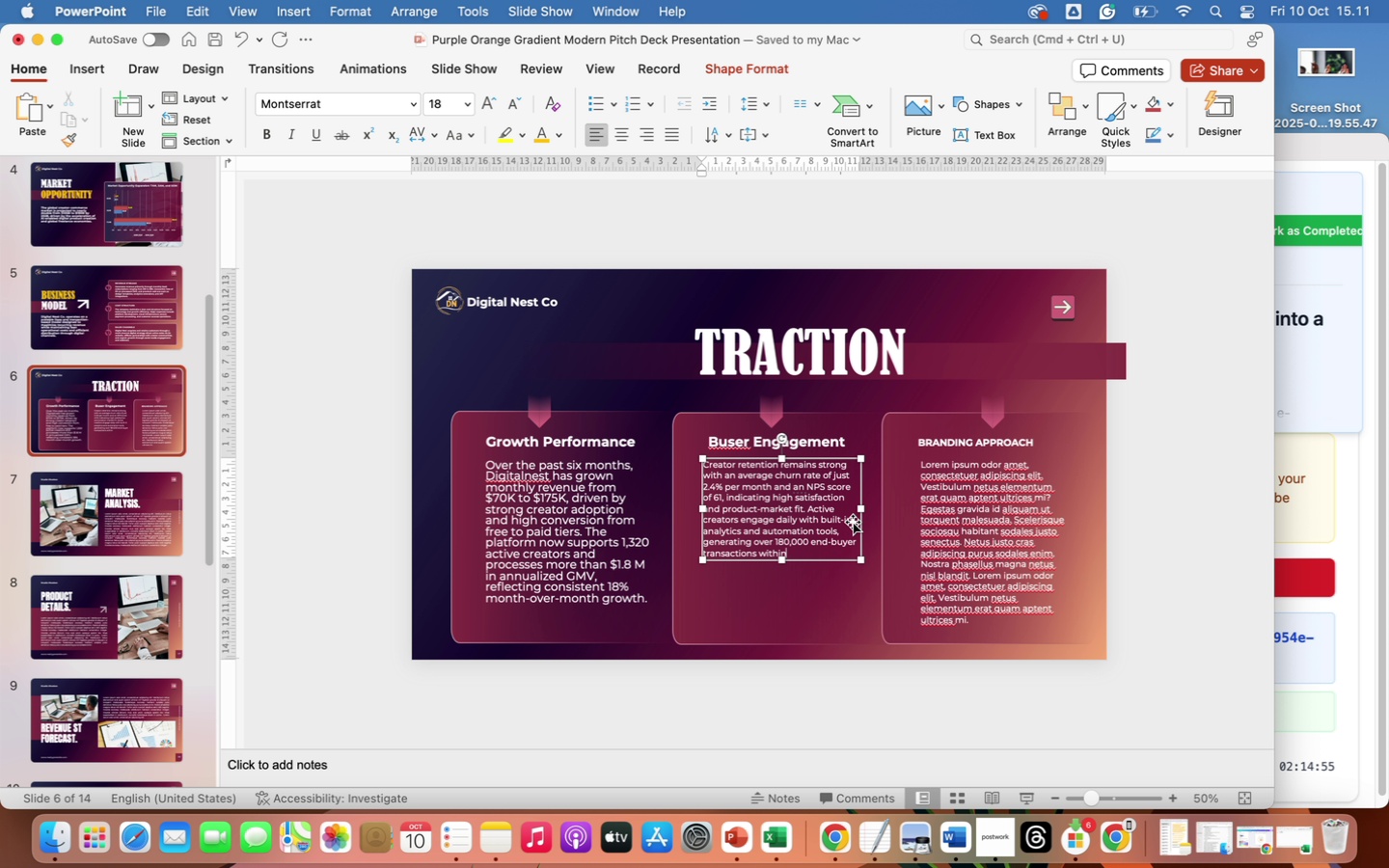 
type( the)
 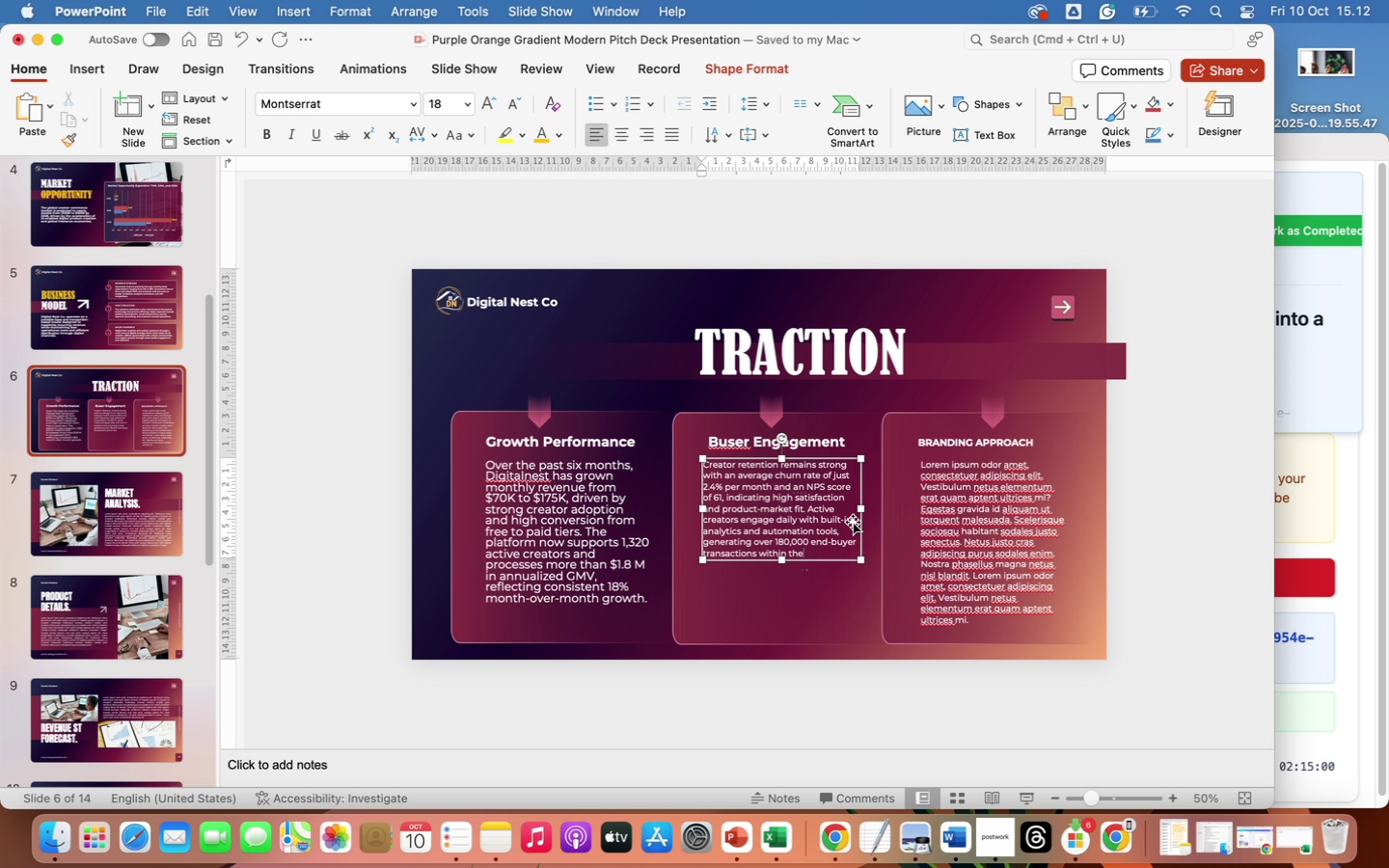 
wait(5.14)
 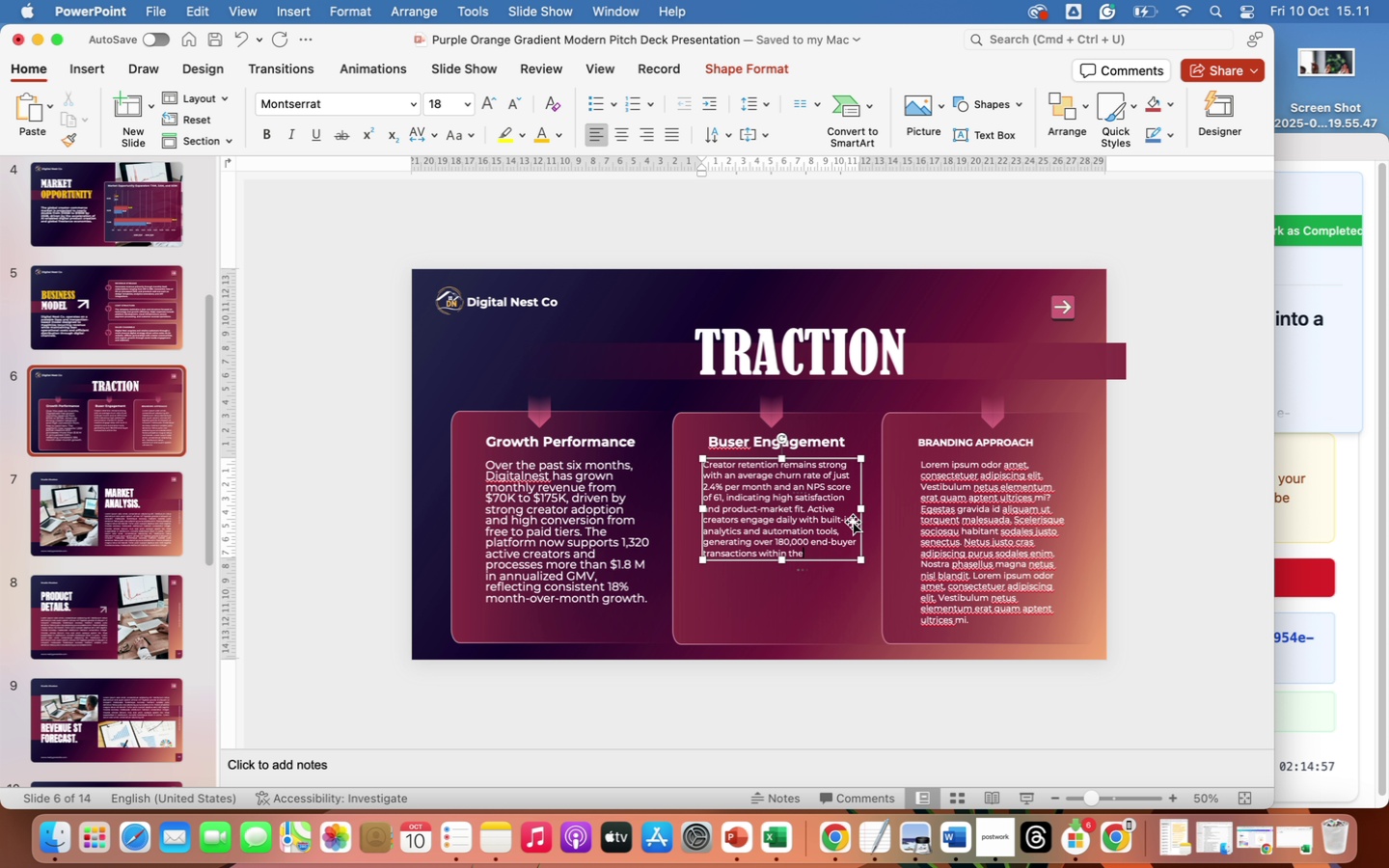 
type( ecosystem.)
 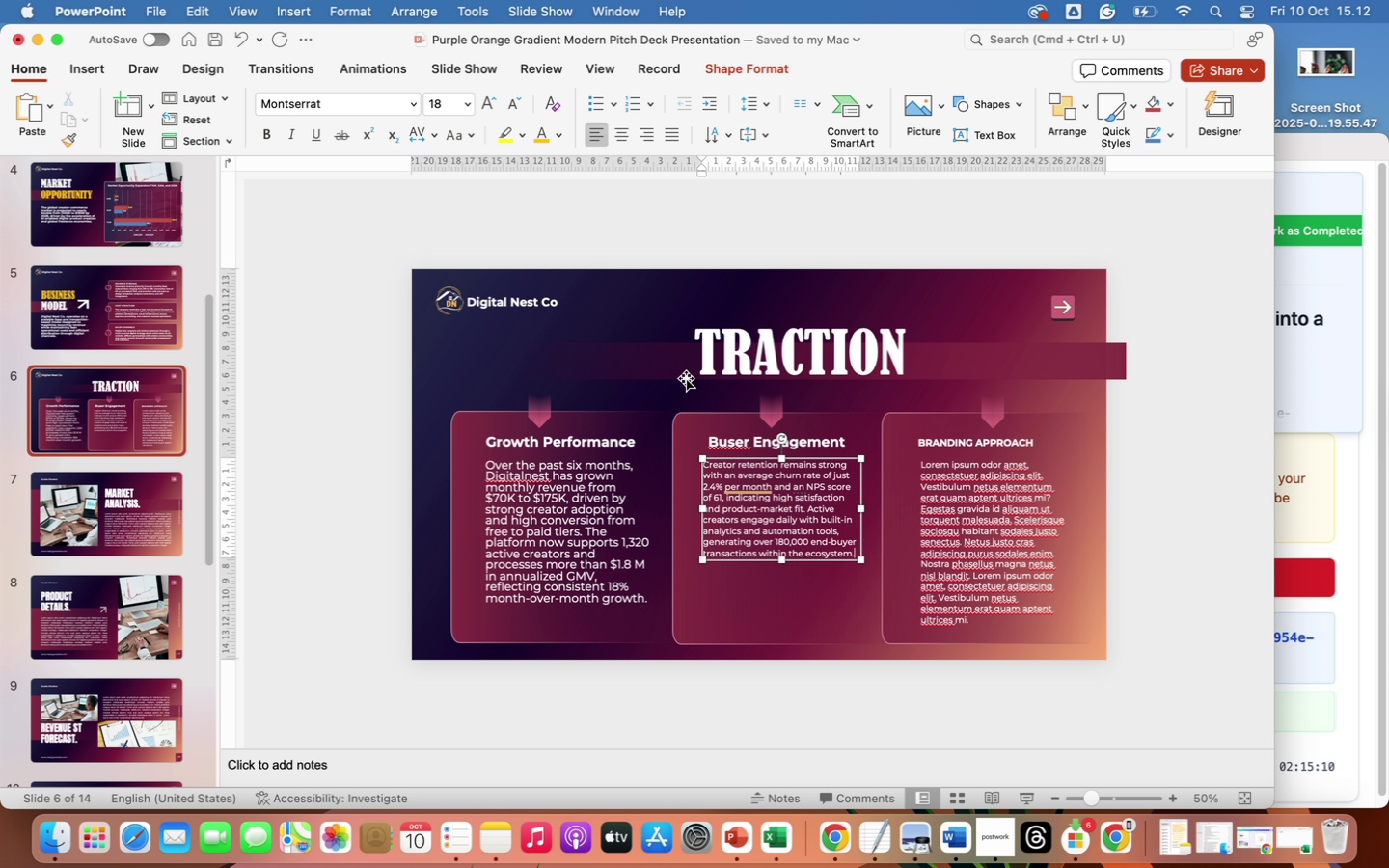 
left_click([578, 523])
 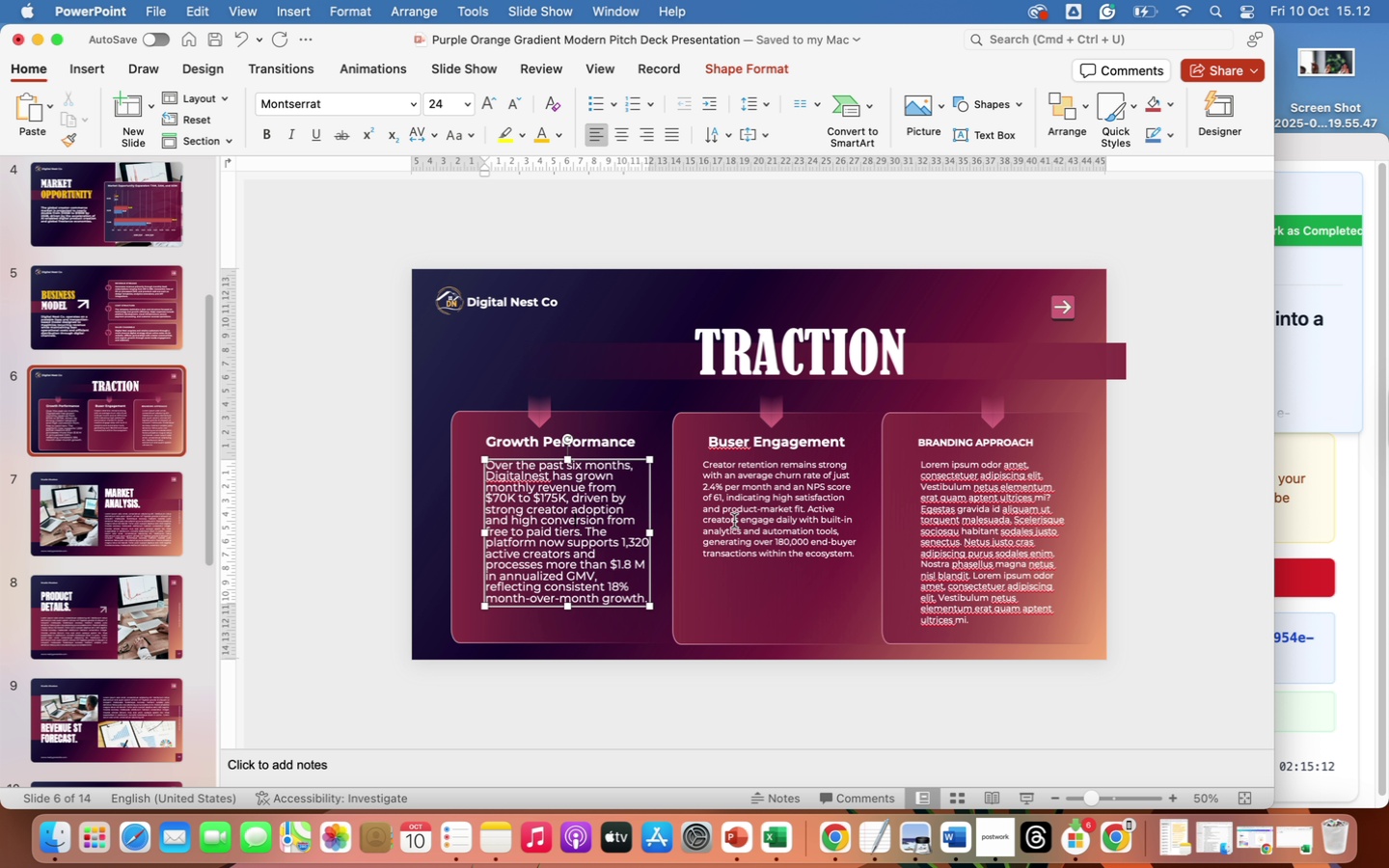 
left_click([735, 519])
 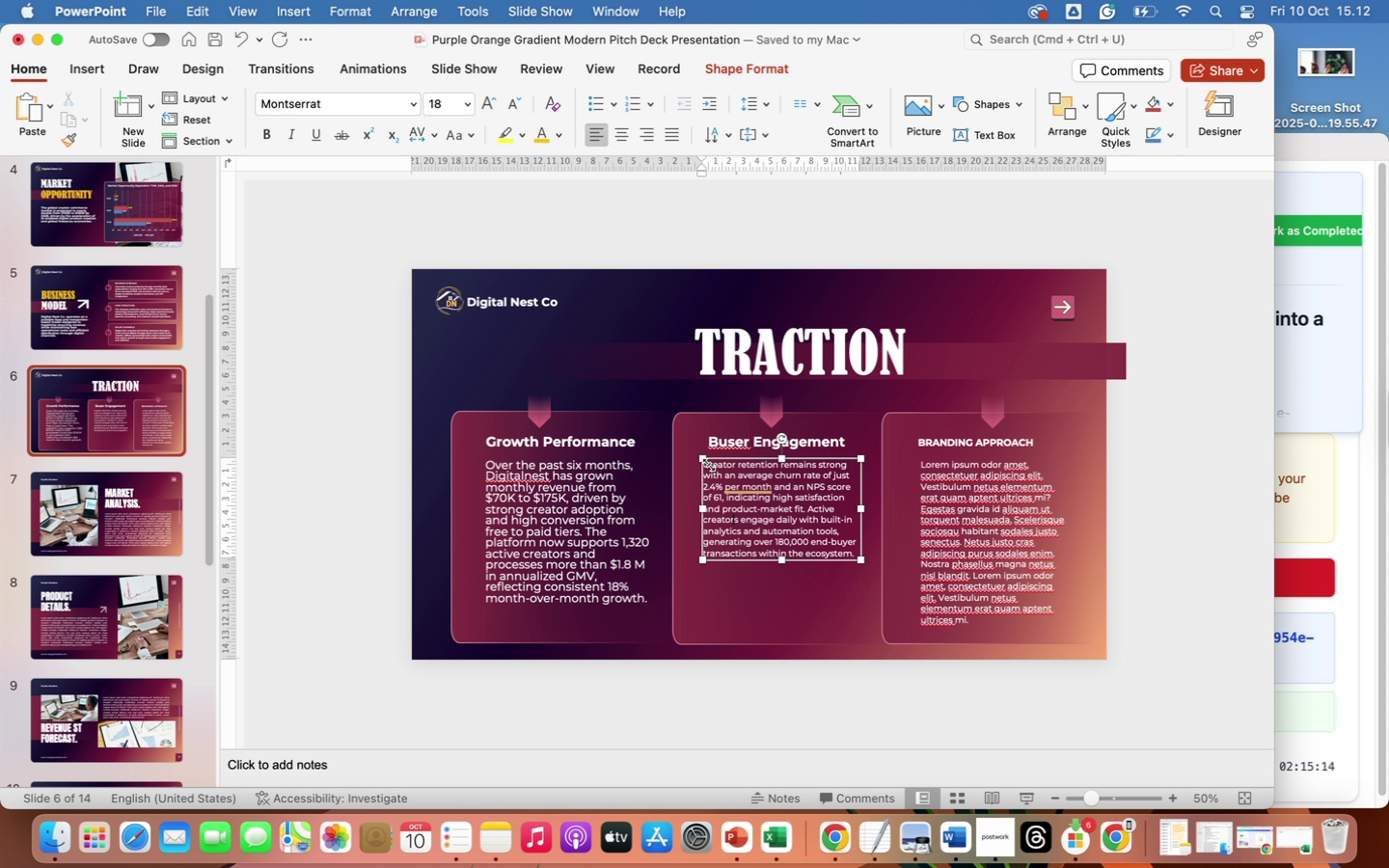 
left_click_drag(start_coordinate=[715, 465], to_coordinate=[869, 558])
 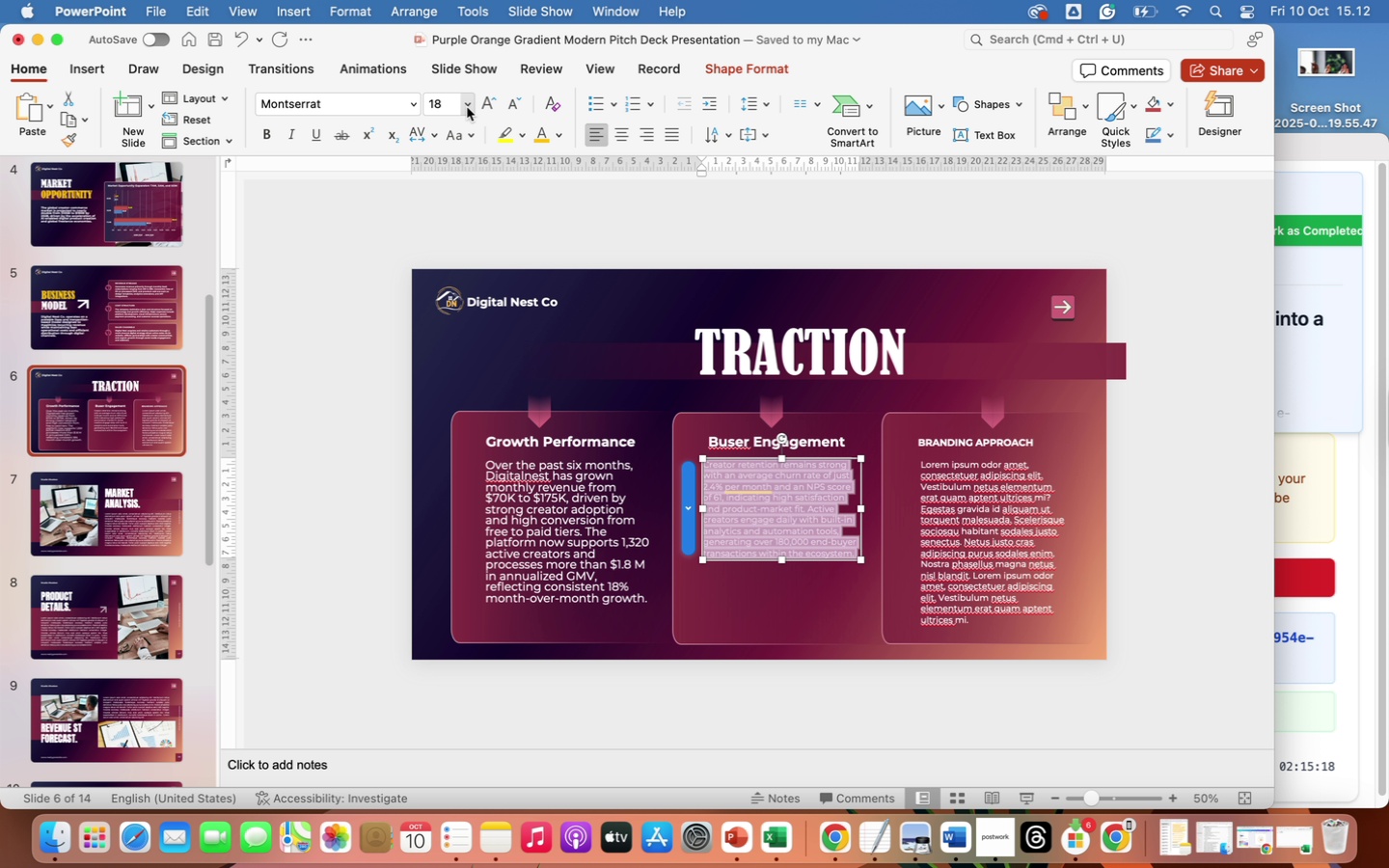 
left_click([465, 107])
 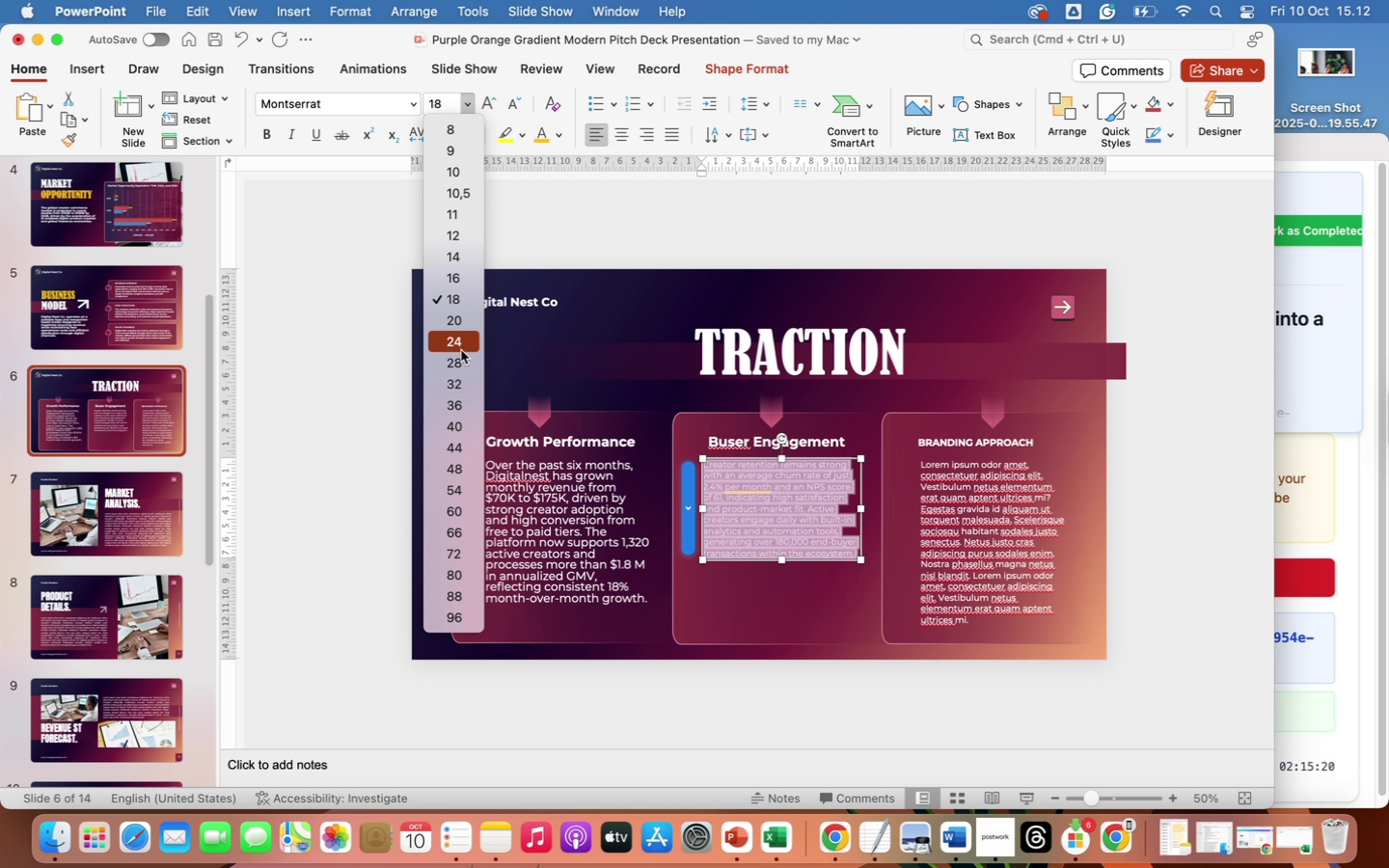 
left_click([461, 346])